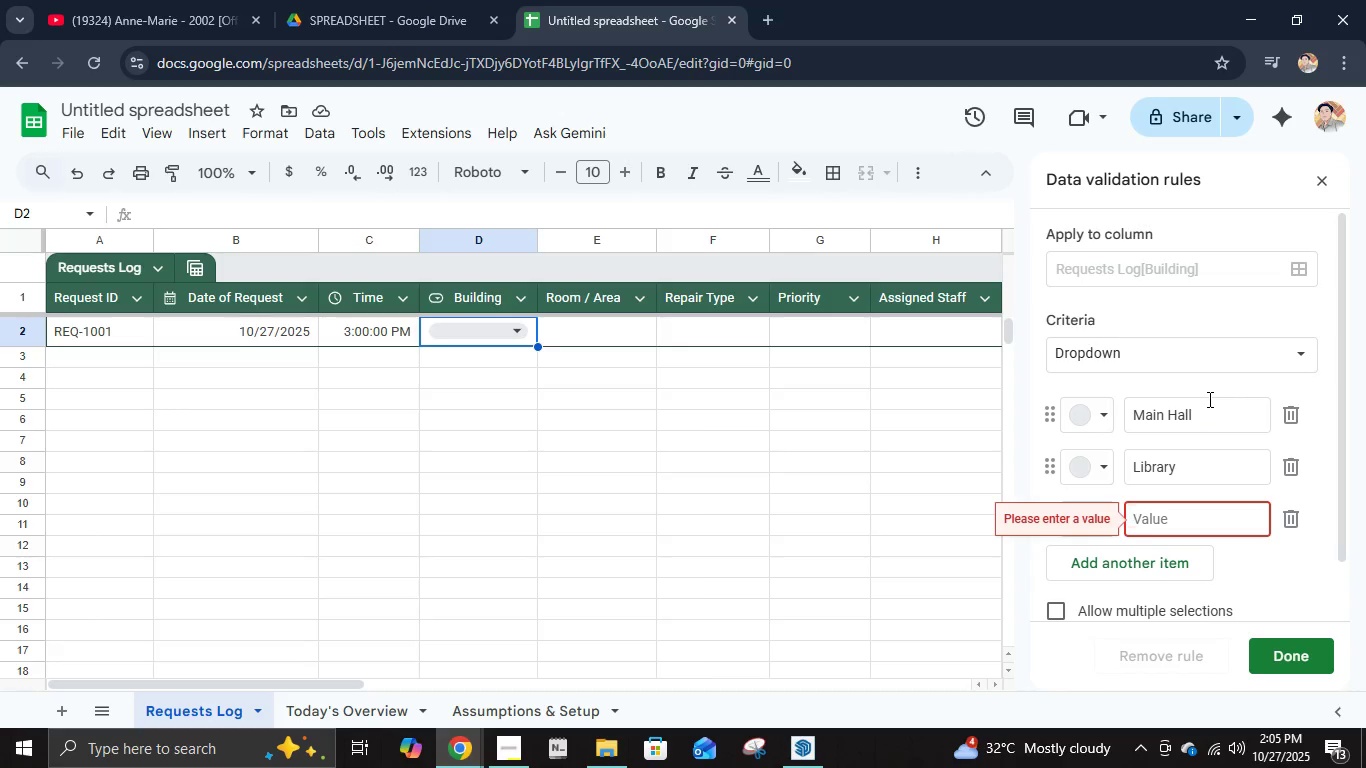 
type(F)
key(Backspace)
type(Gyr)
key(Backspace)
type(m)
 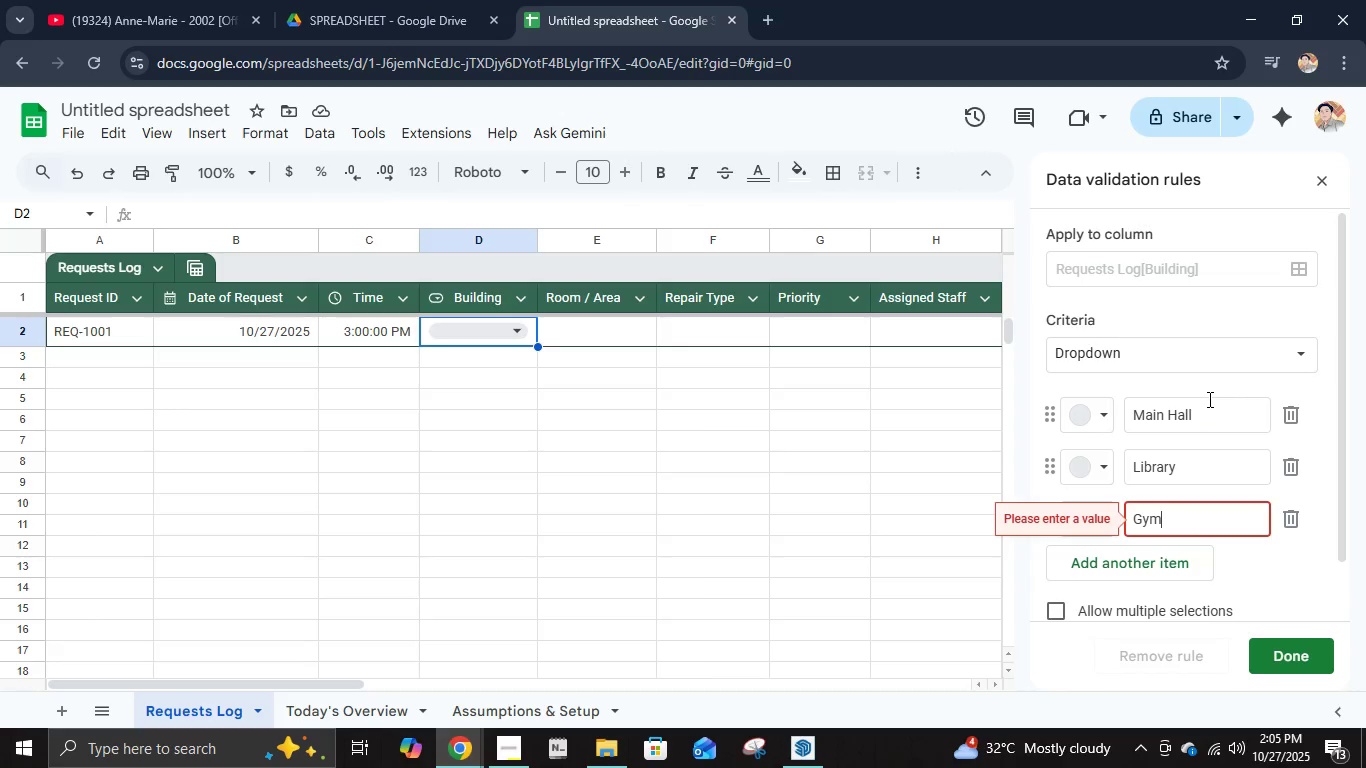 
key(Enter)
 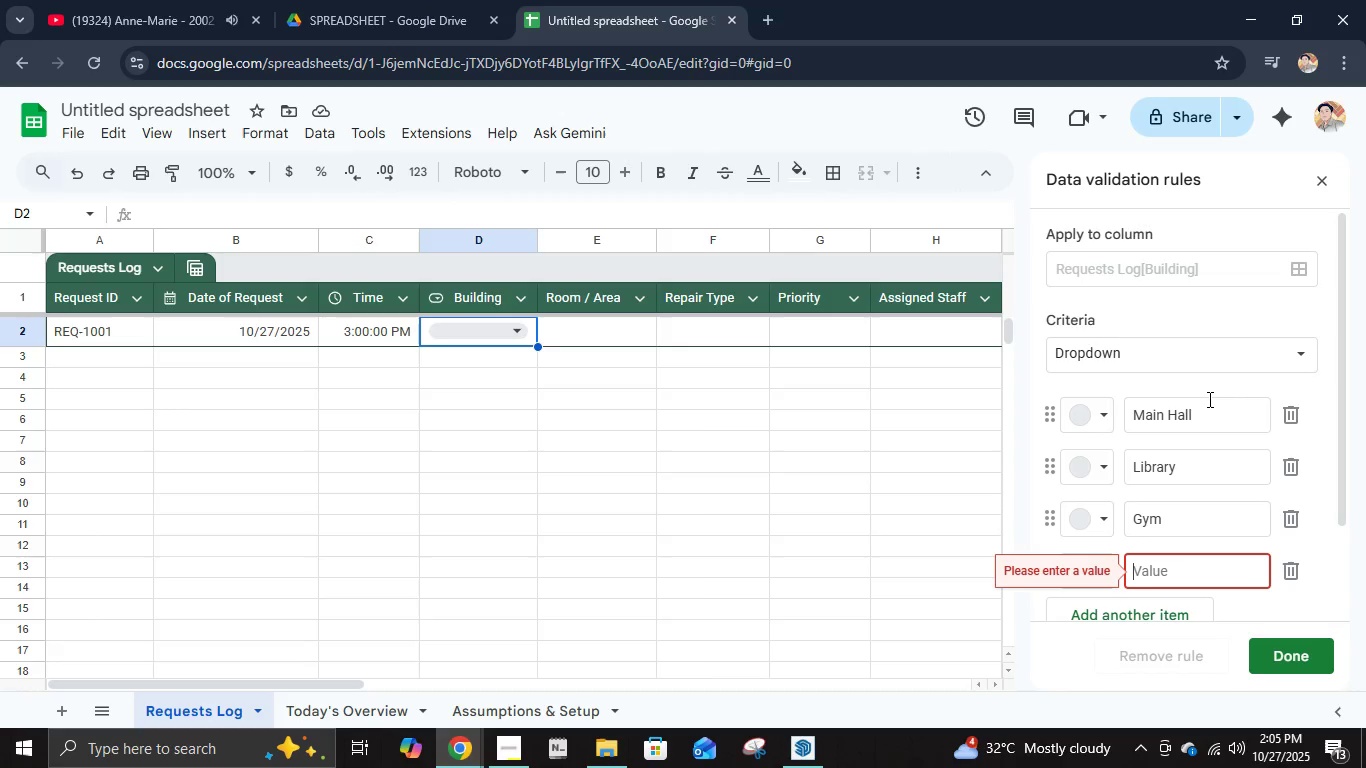 
type(Dorm A)
 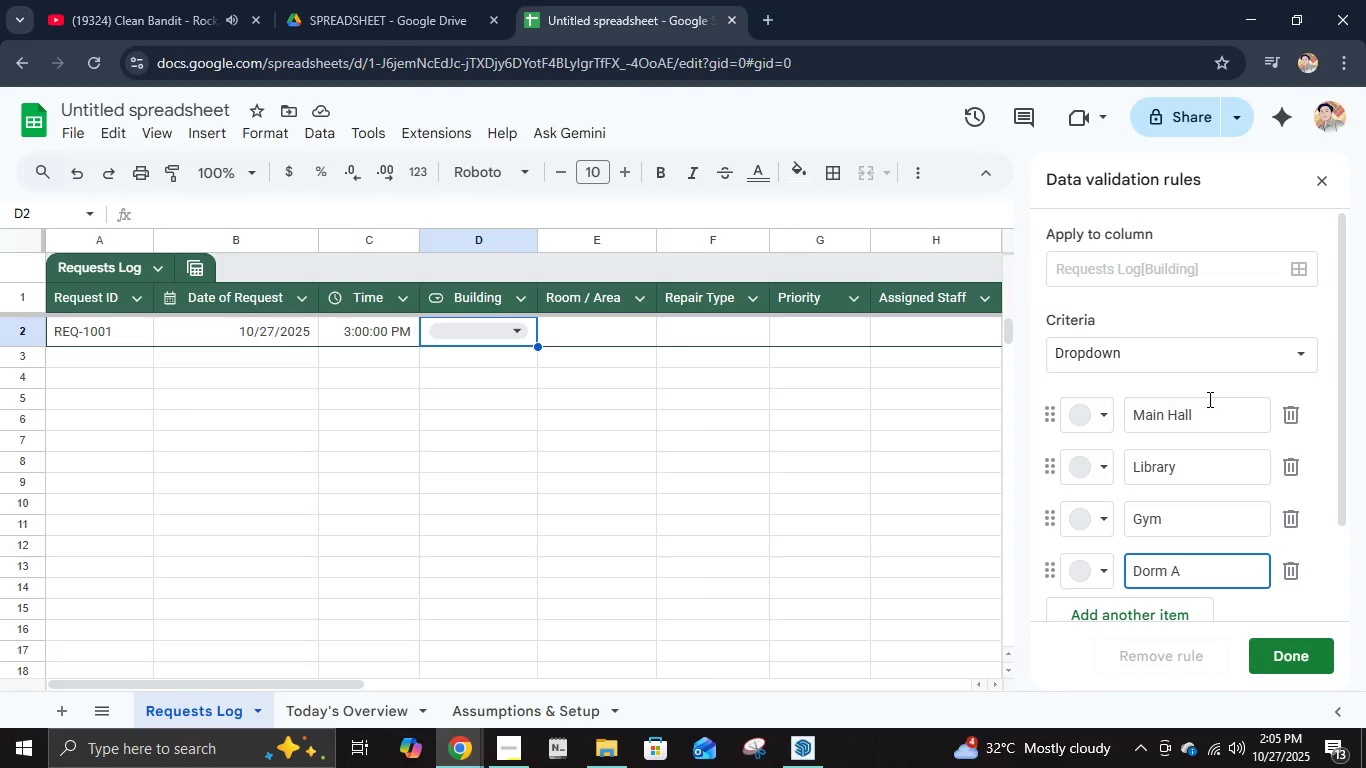 
key(Enter)
 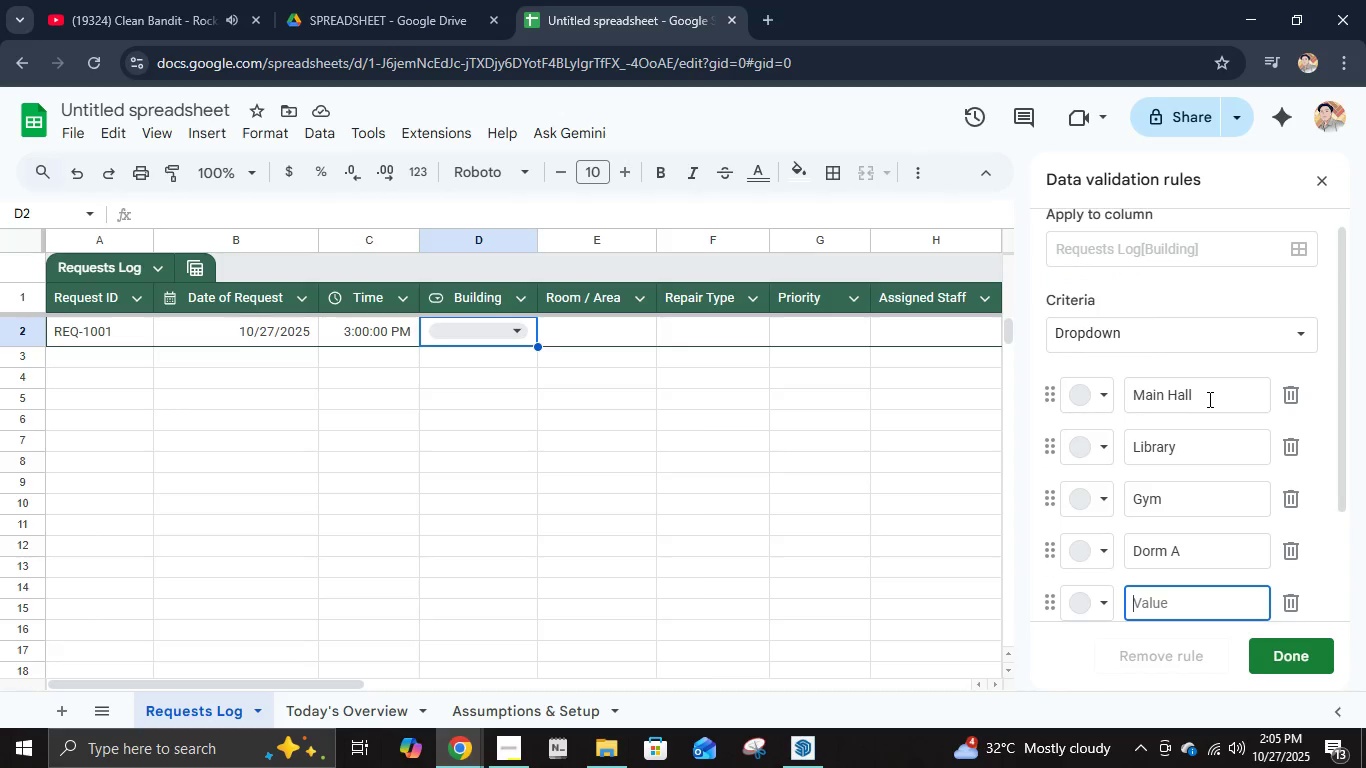 
type(Dorm B)
 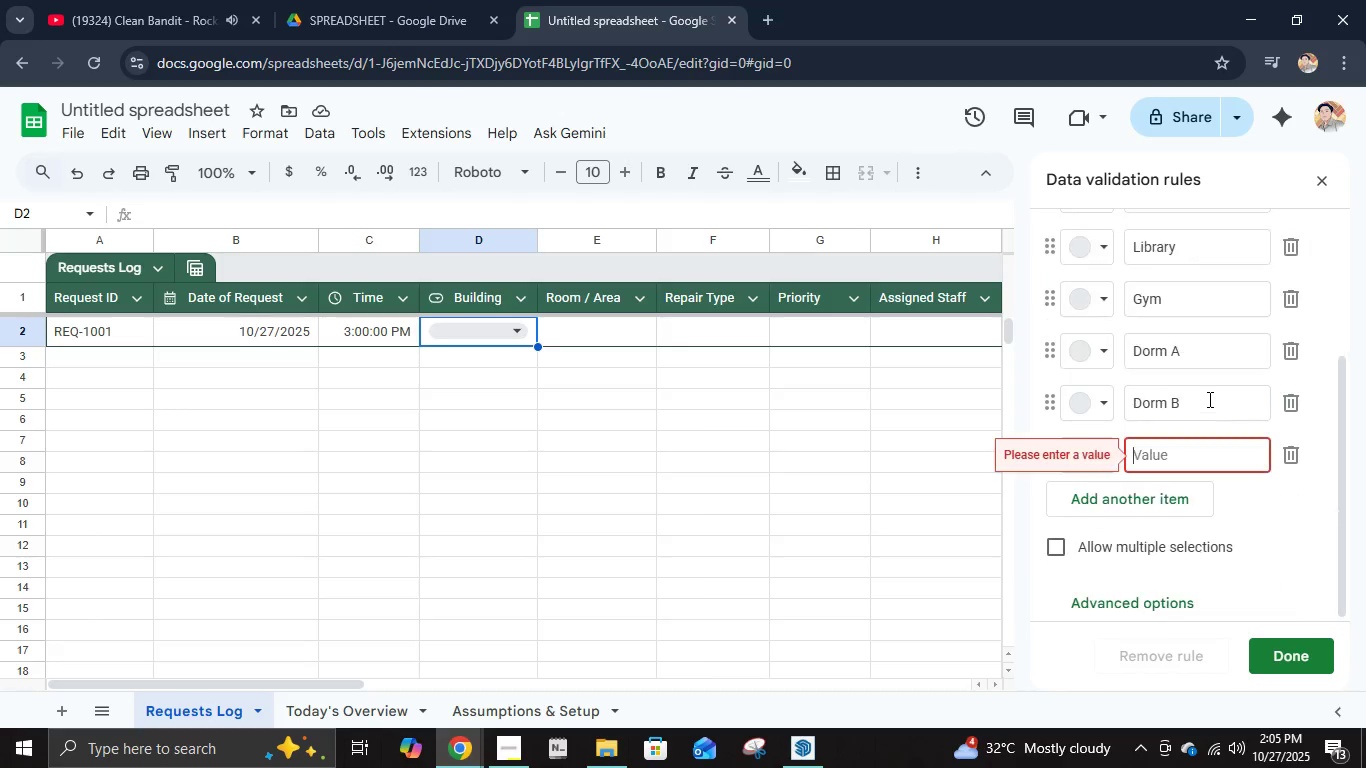 
 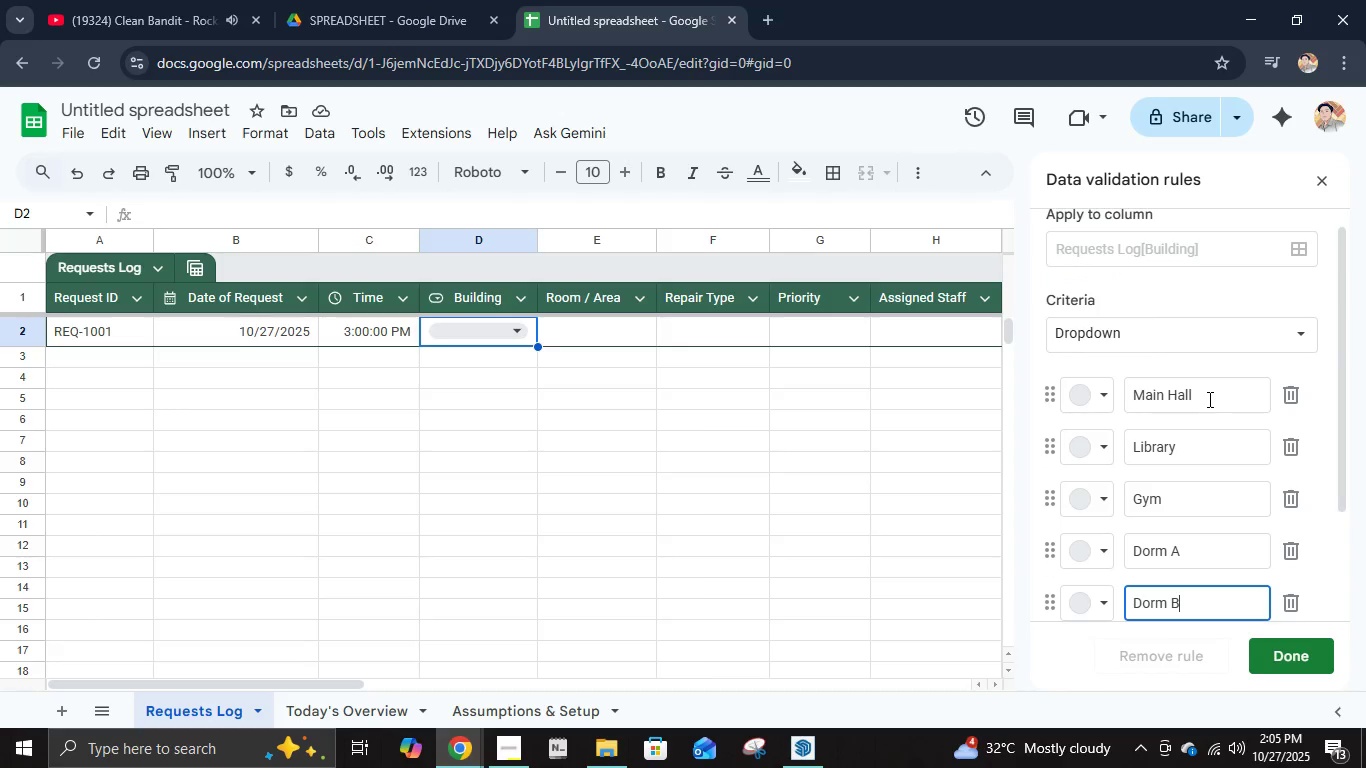 
key(Enter)
 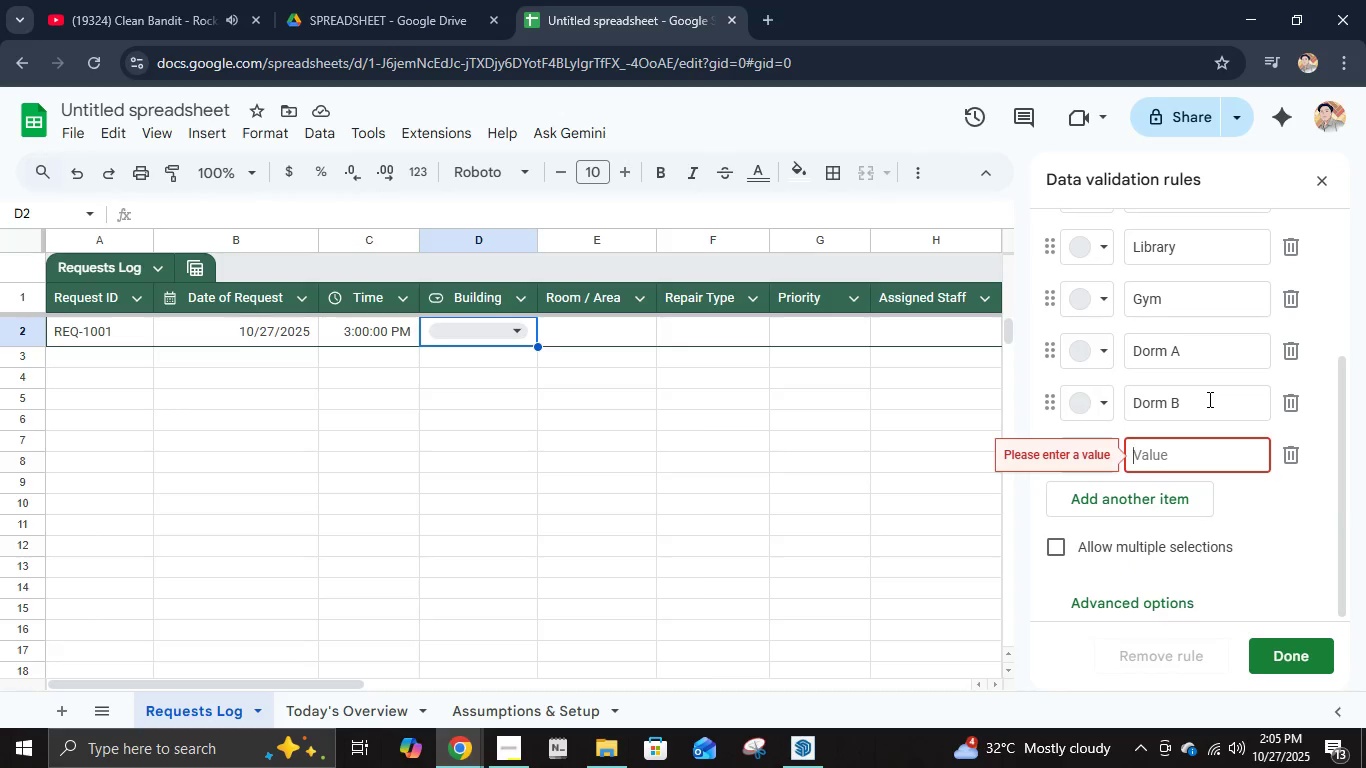 
type(Dorm C)
 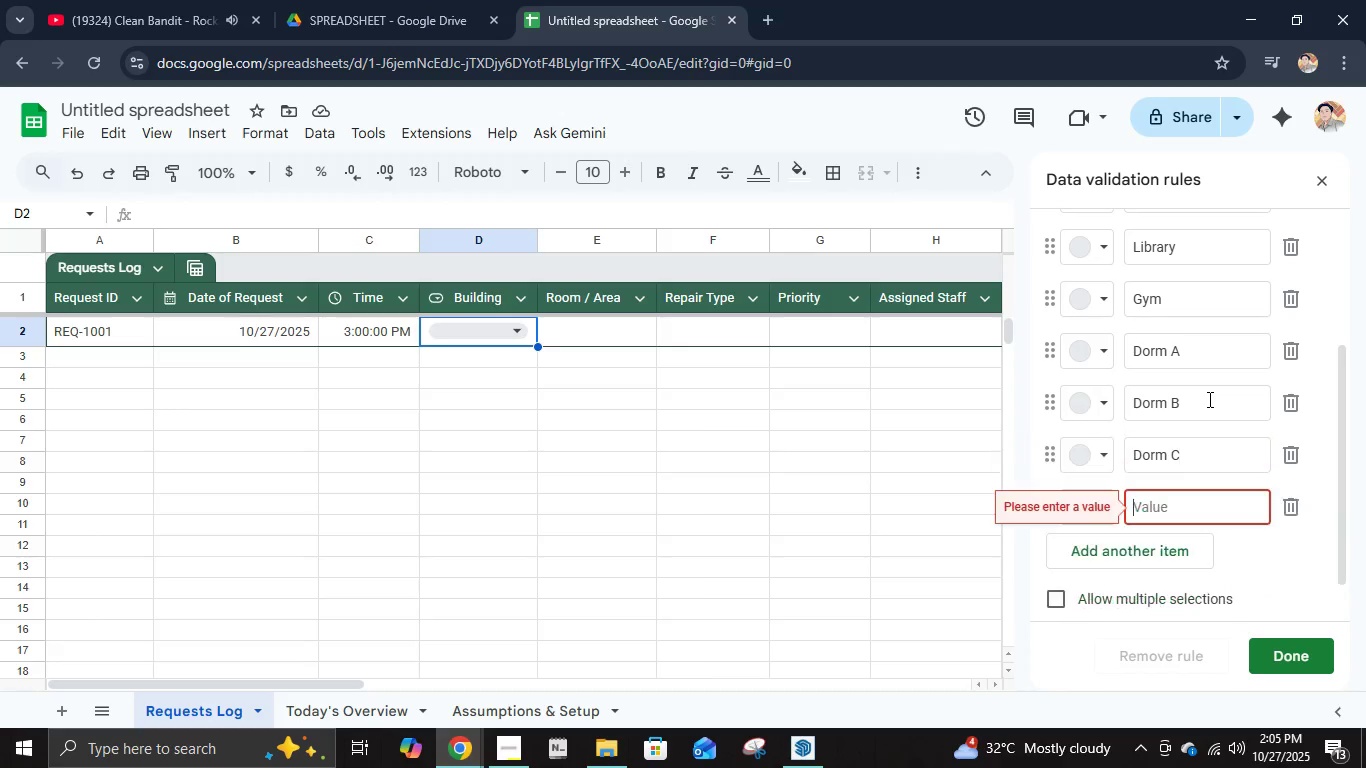 
 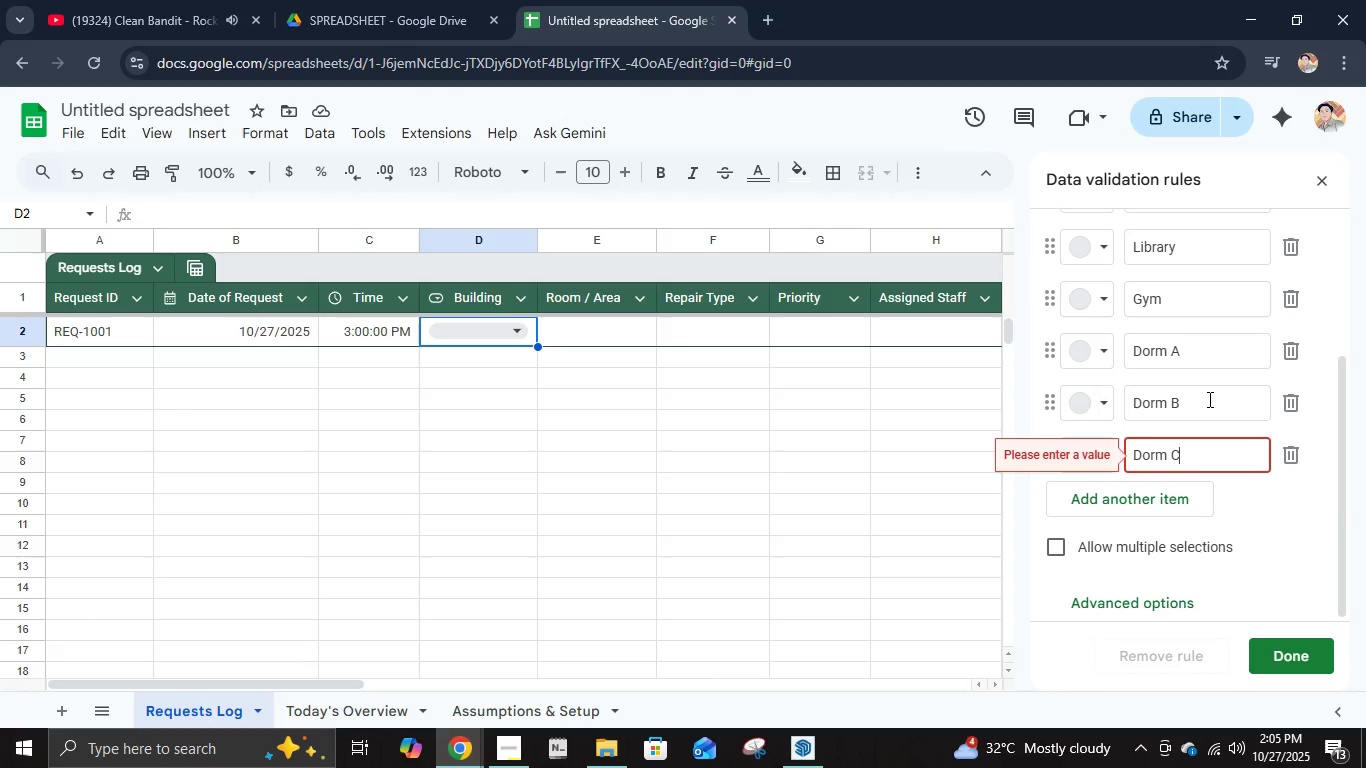 
key(Enter)
 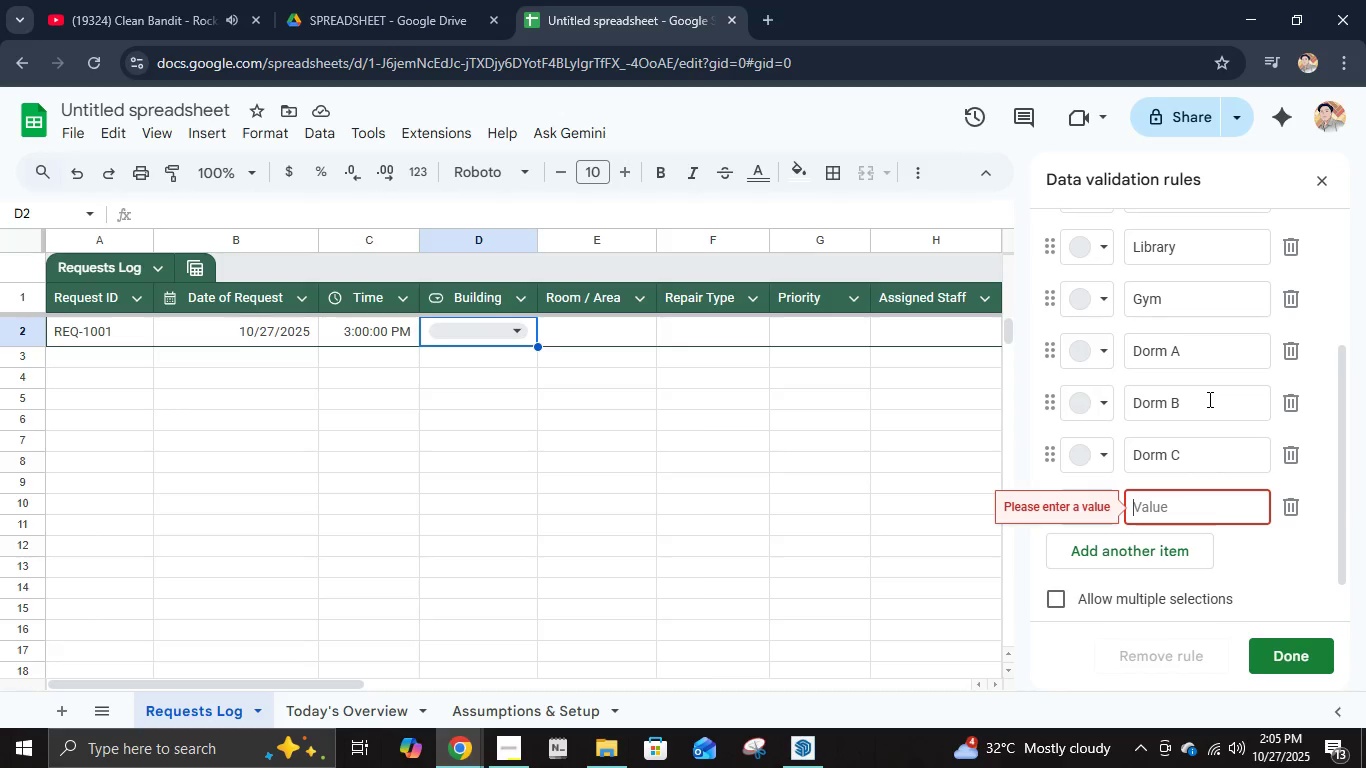 
type(Admin)
 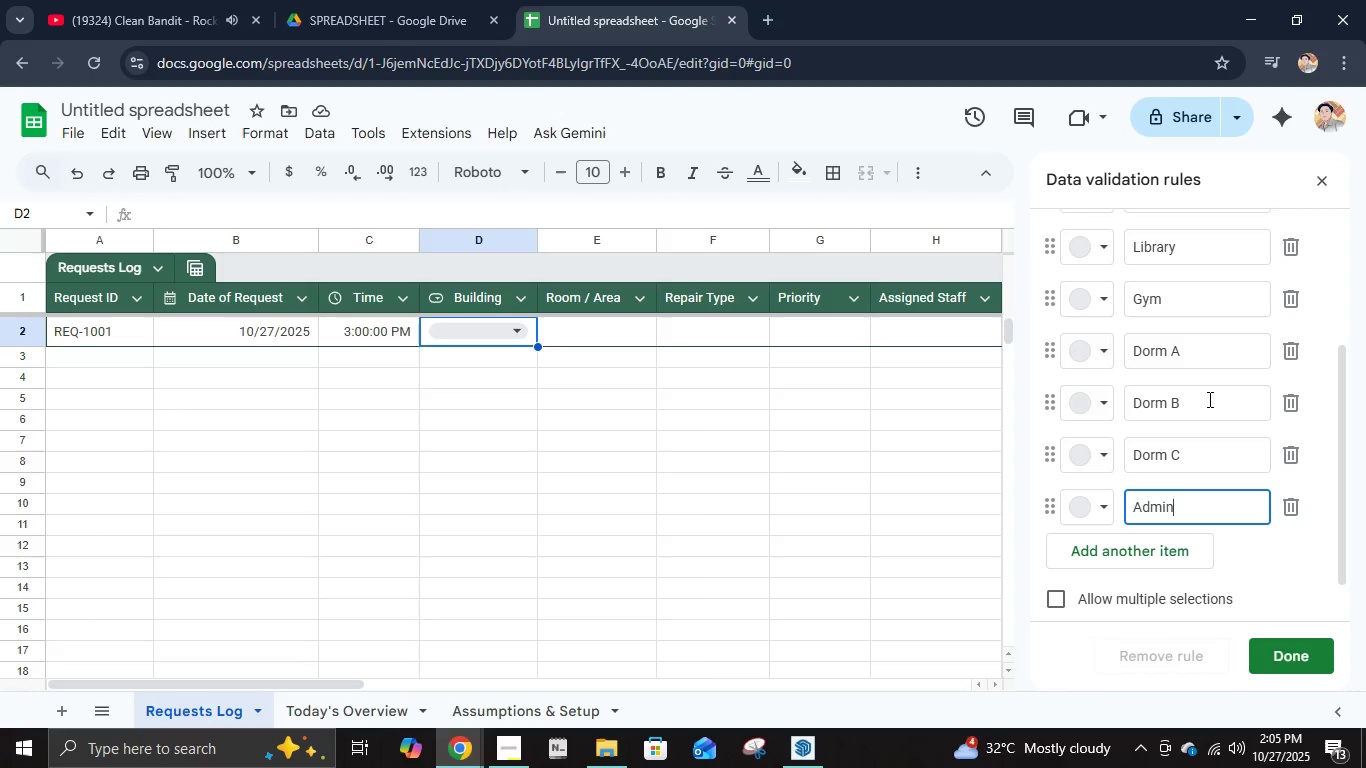 
key(Enter)
 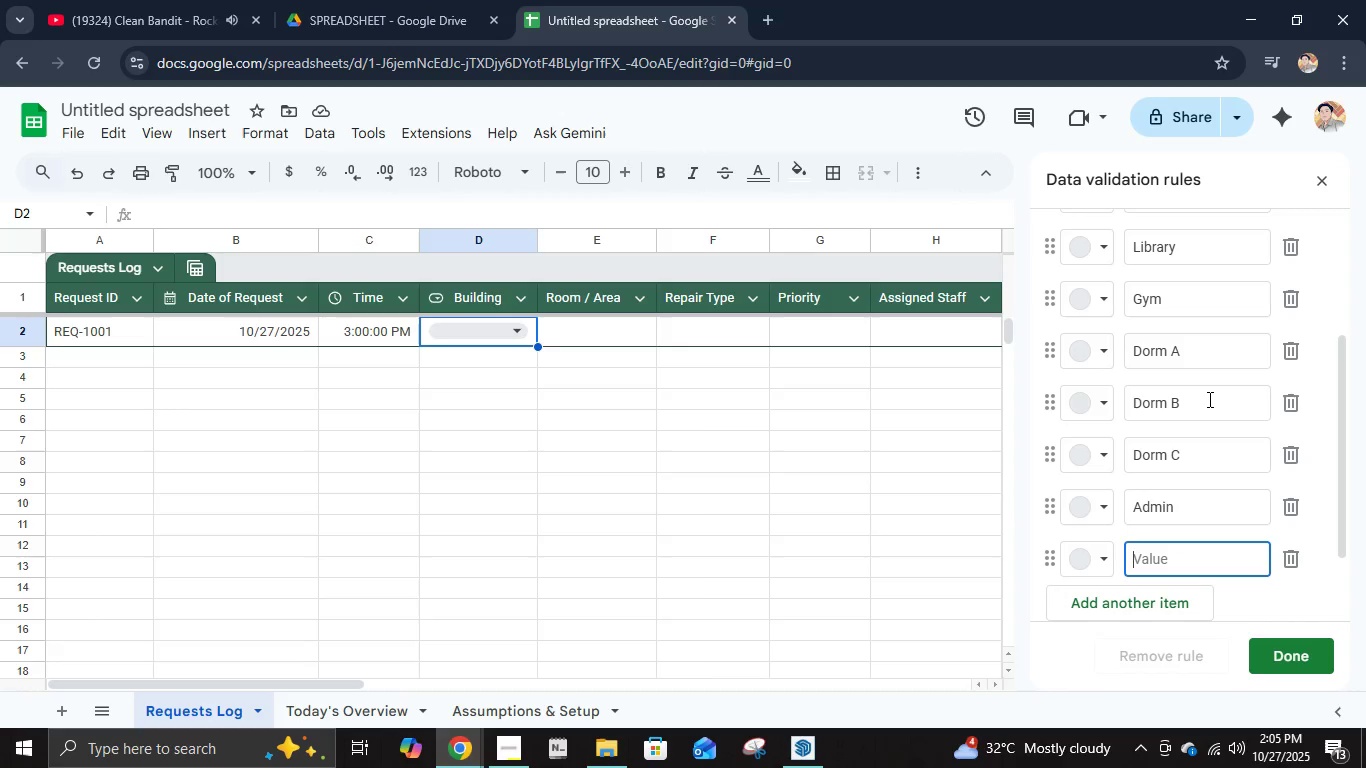 
wait(5.78)
 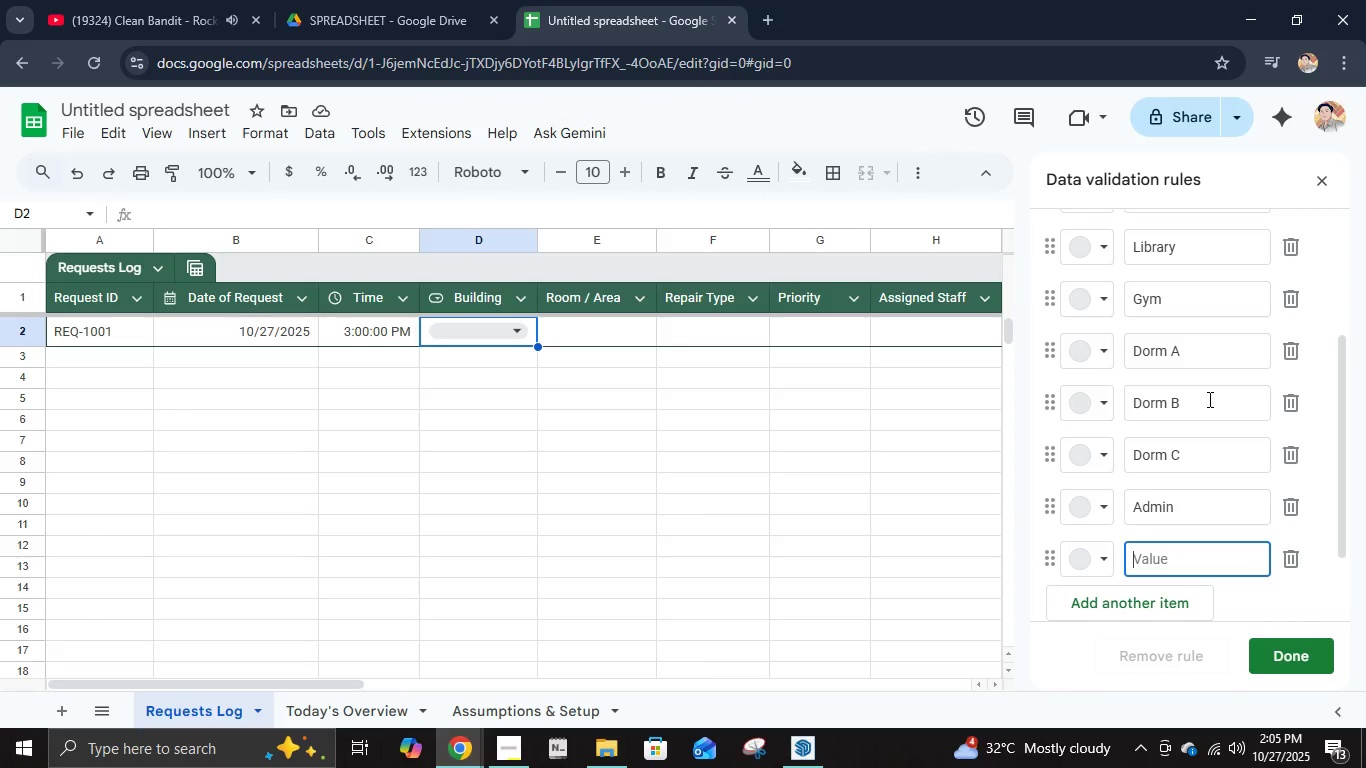 
key(Backspace)
type(Oth)
key(Backspace)
type(hers)
 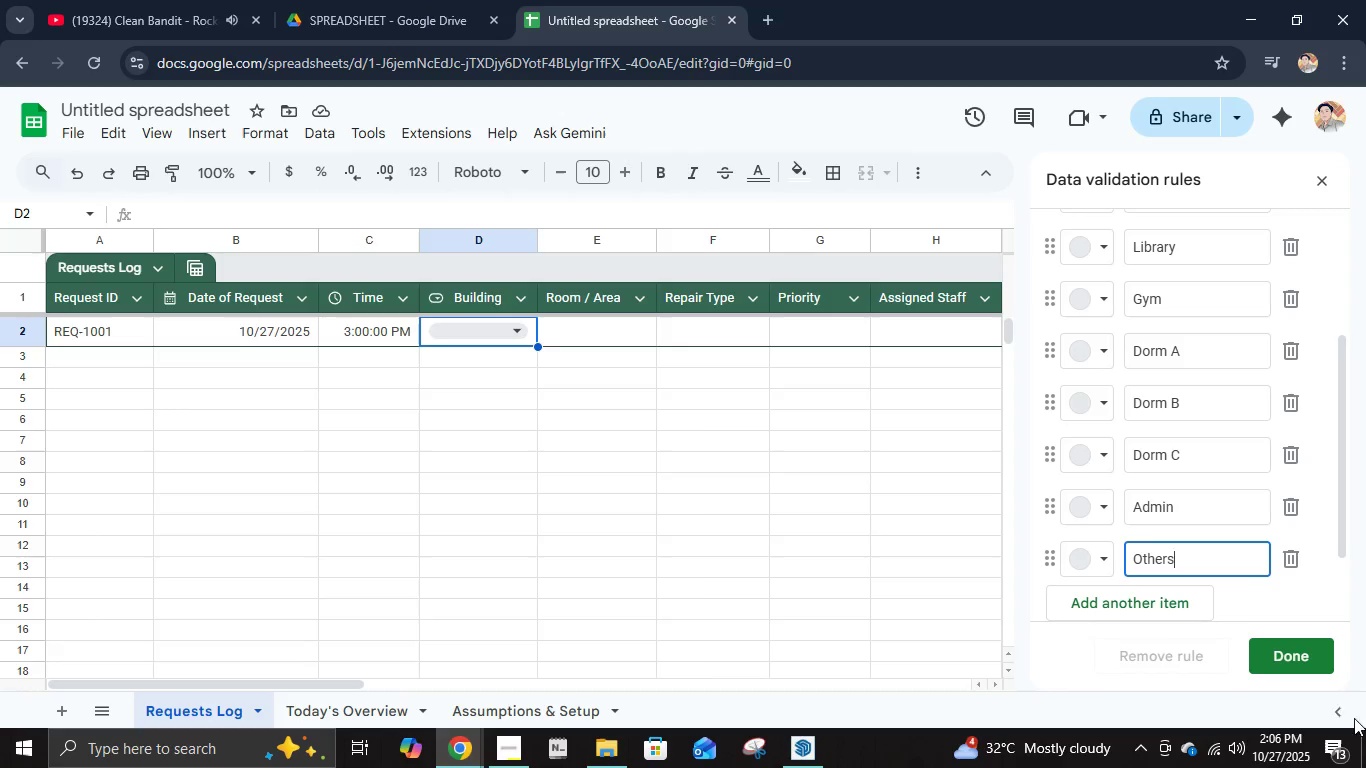 
left_click([1307, 668])
 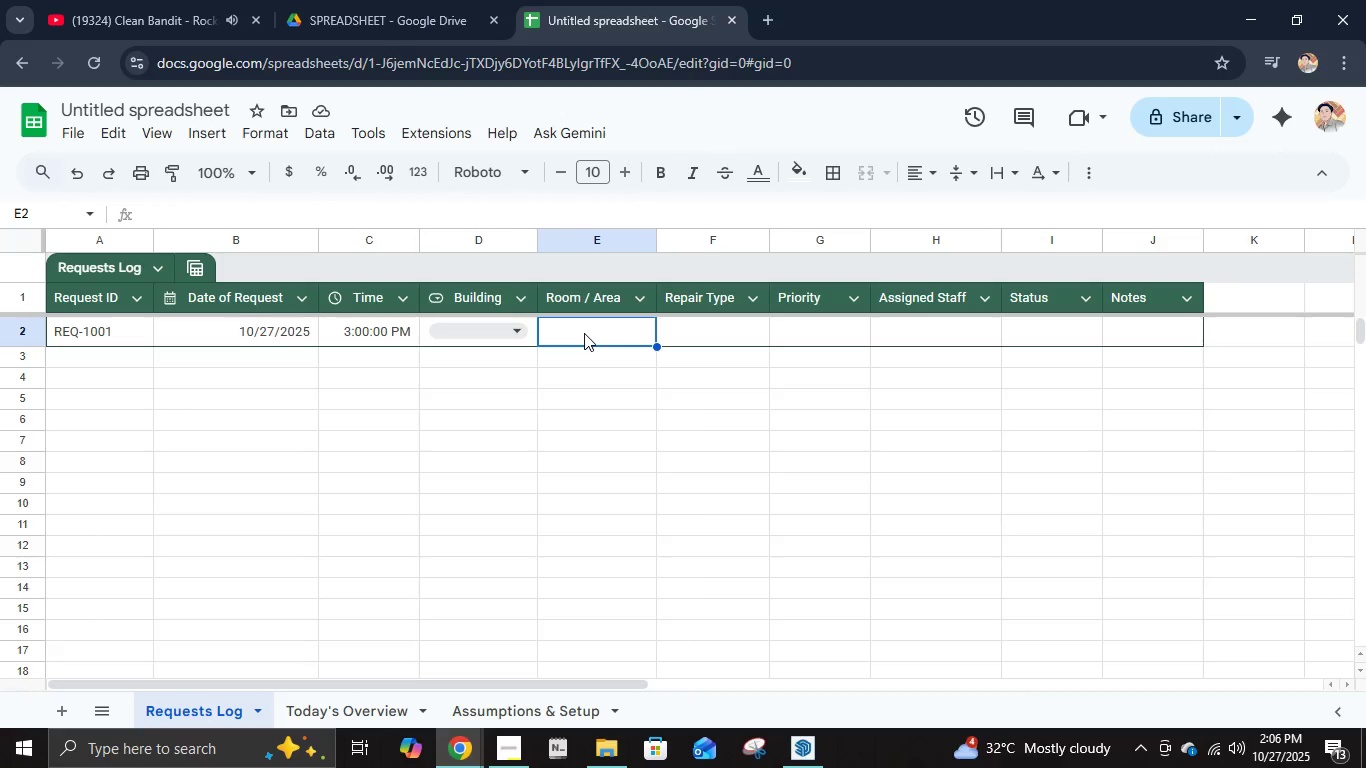 
wait(7.39)
 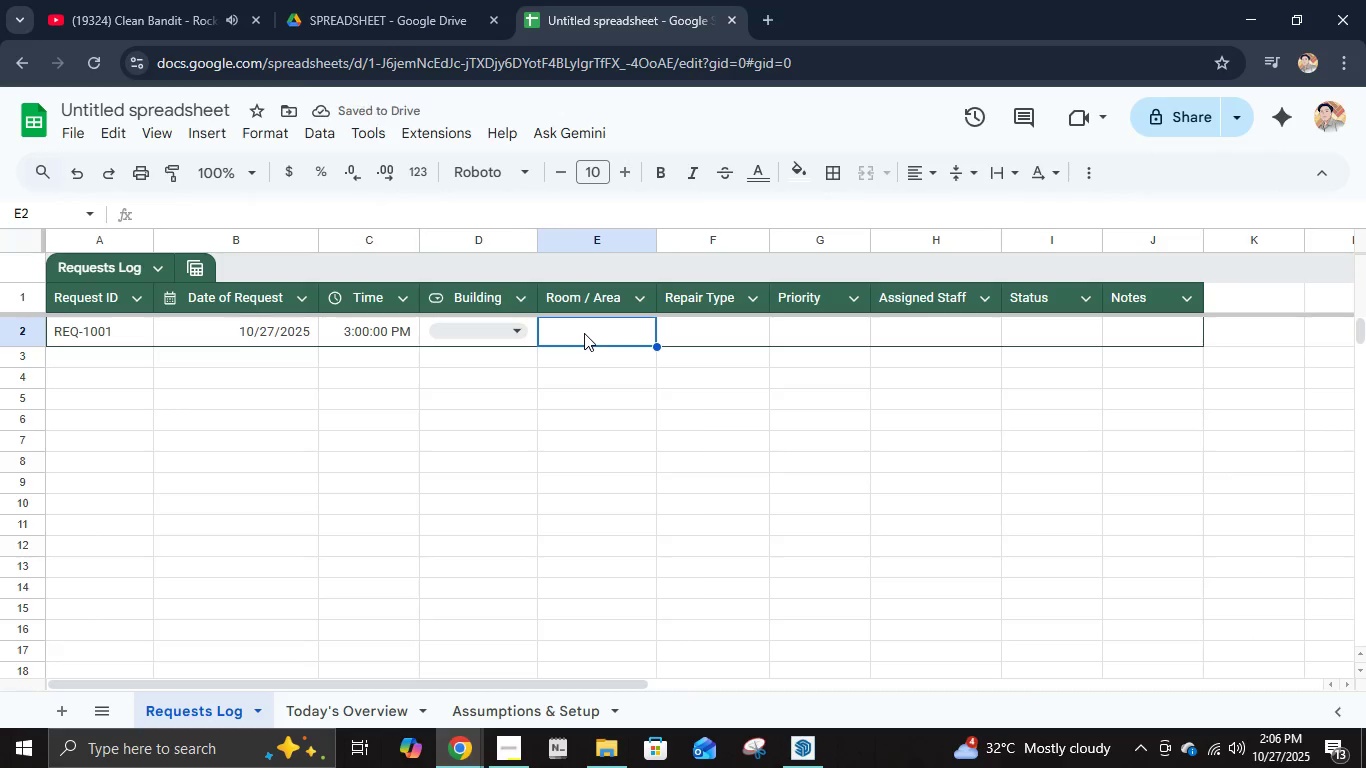 
type(25 SQ)
key(Backspace)
key(Backspace)
type(d)
key(Backspace)
type(sqm)
key(Tab)
 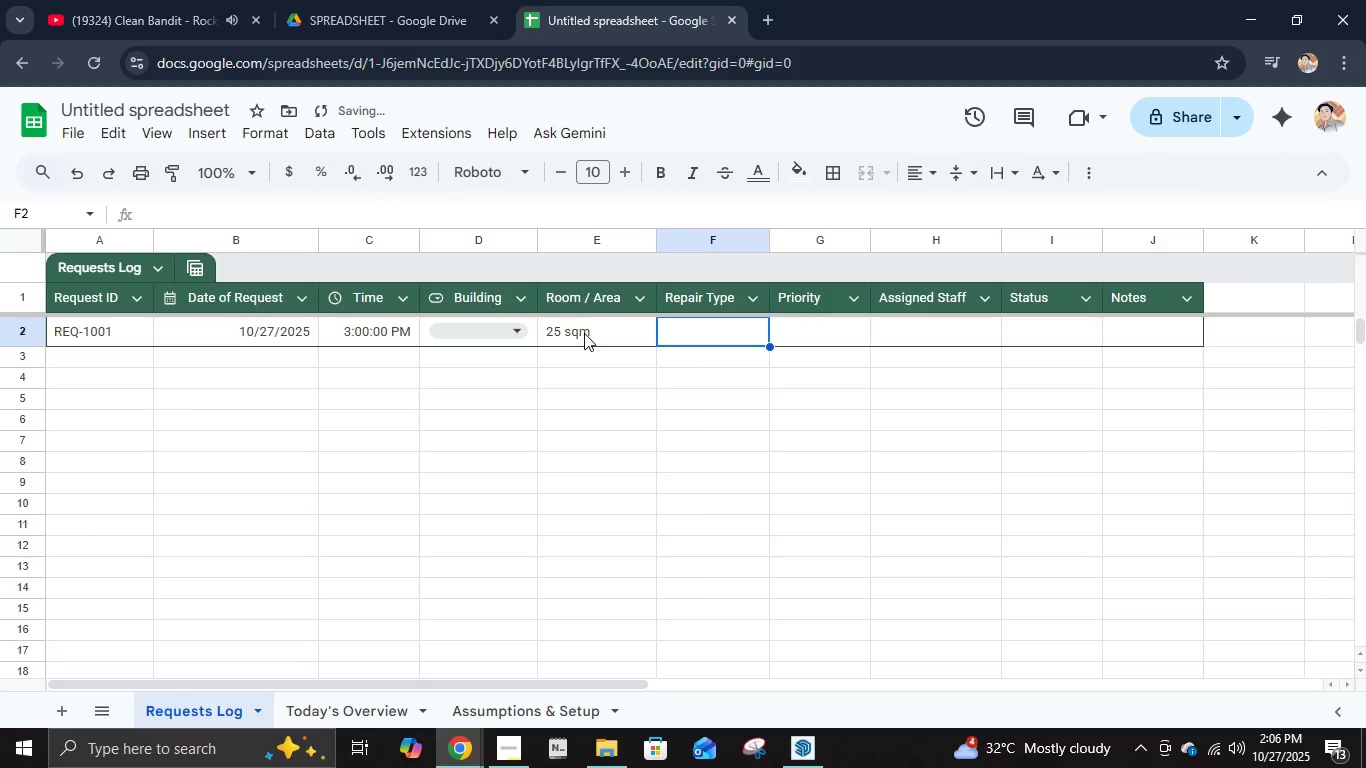 
wait(5.94)
 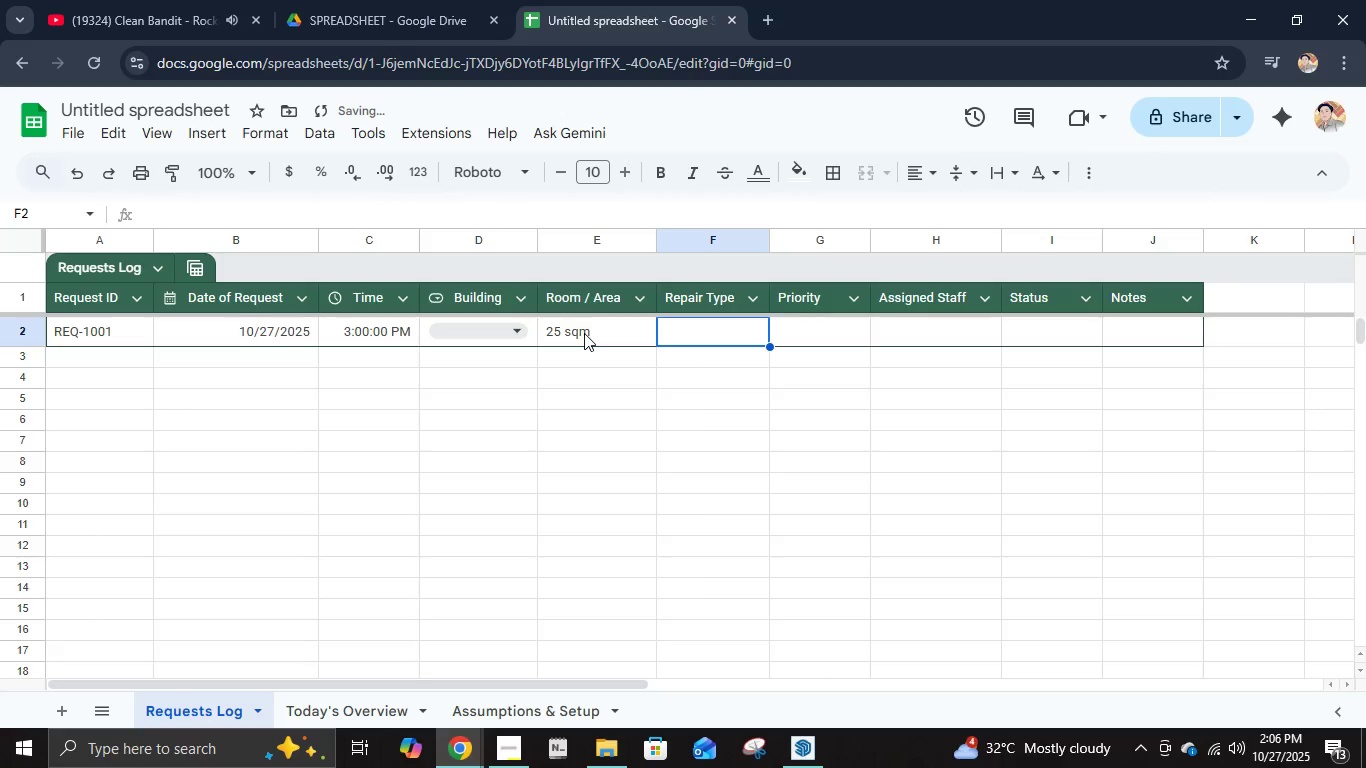 
left_click([266, 126])
 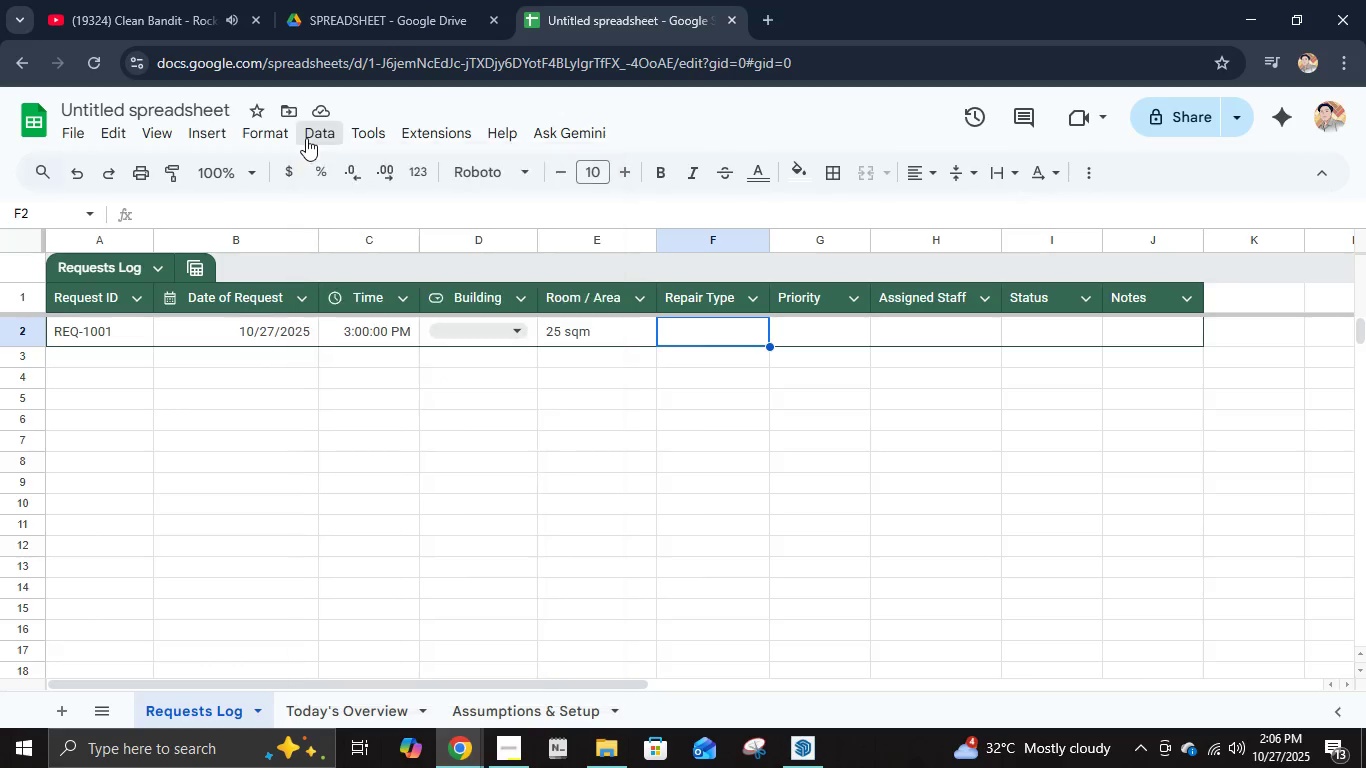 
double_click([306, 138])
 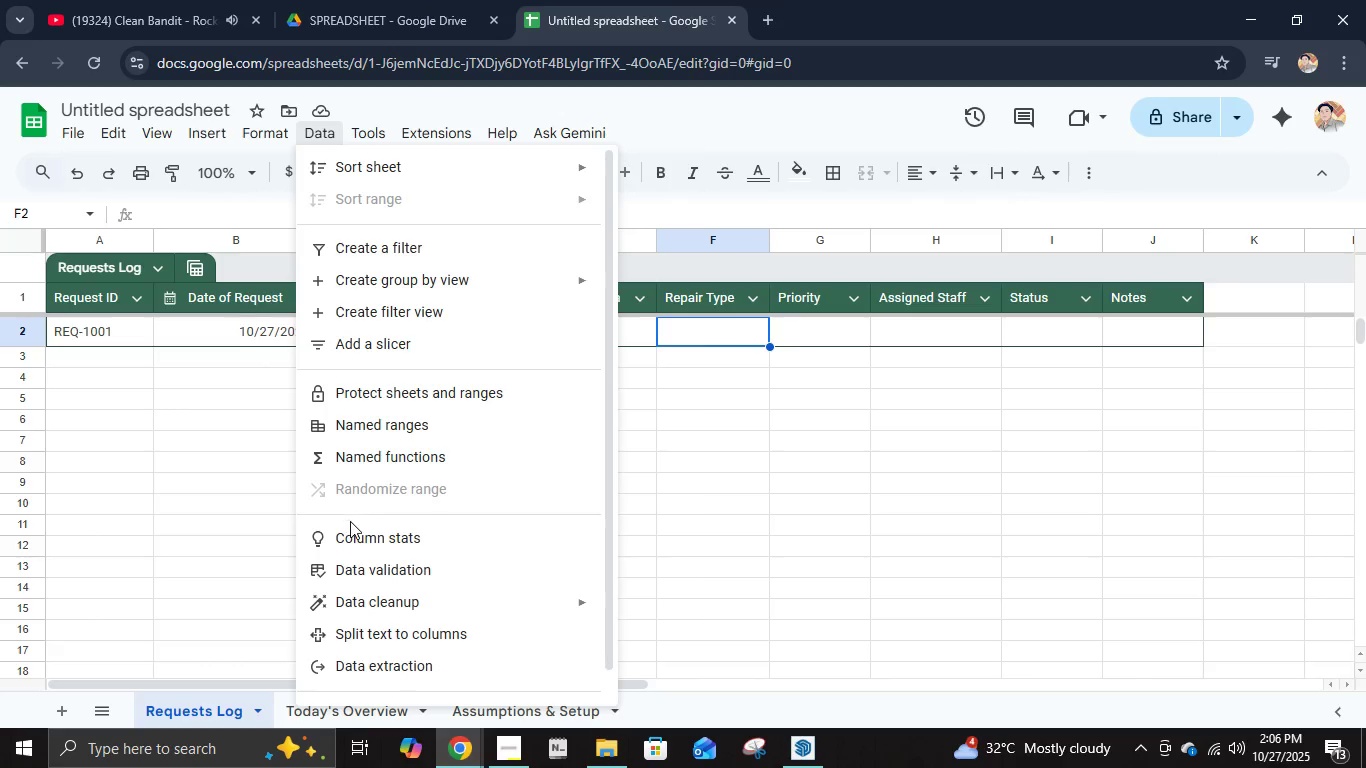 
left_click([358, 566])
 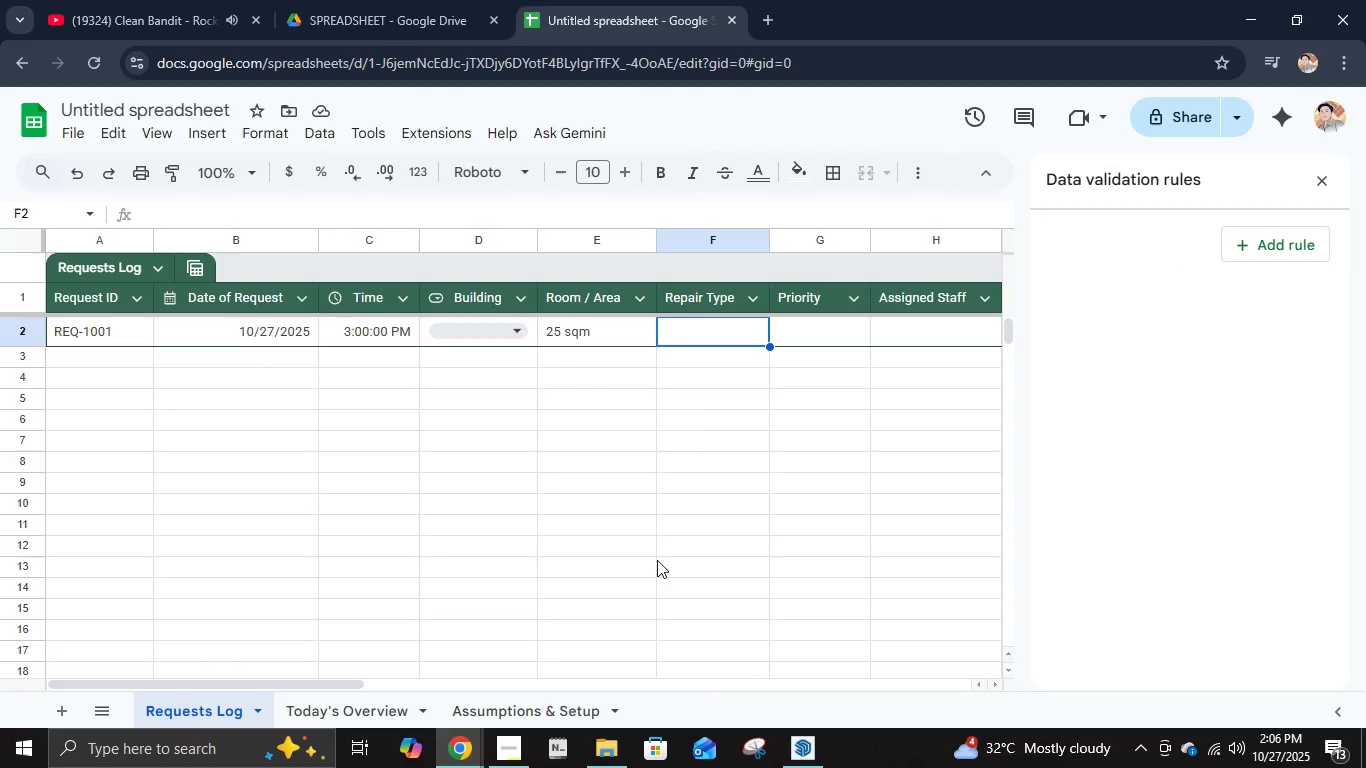 
left_click([1253, 245])
 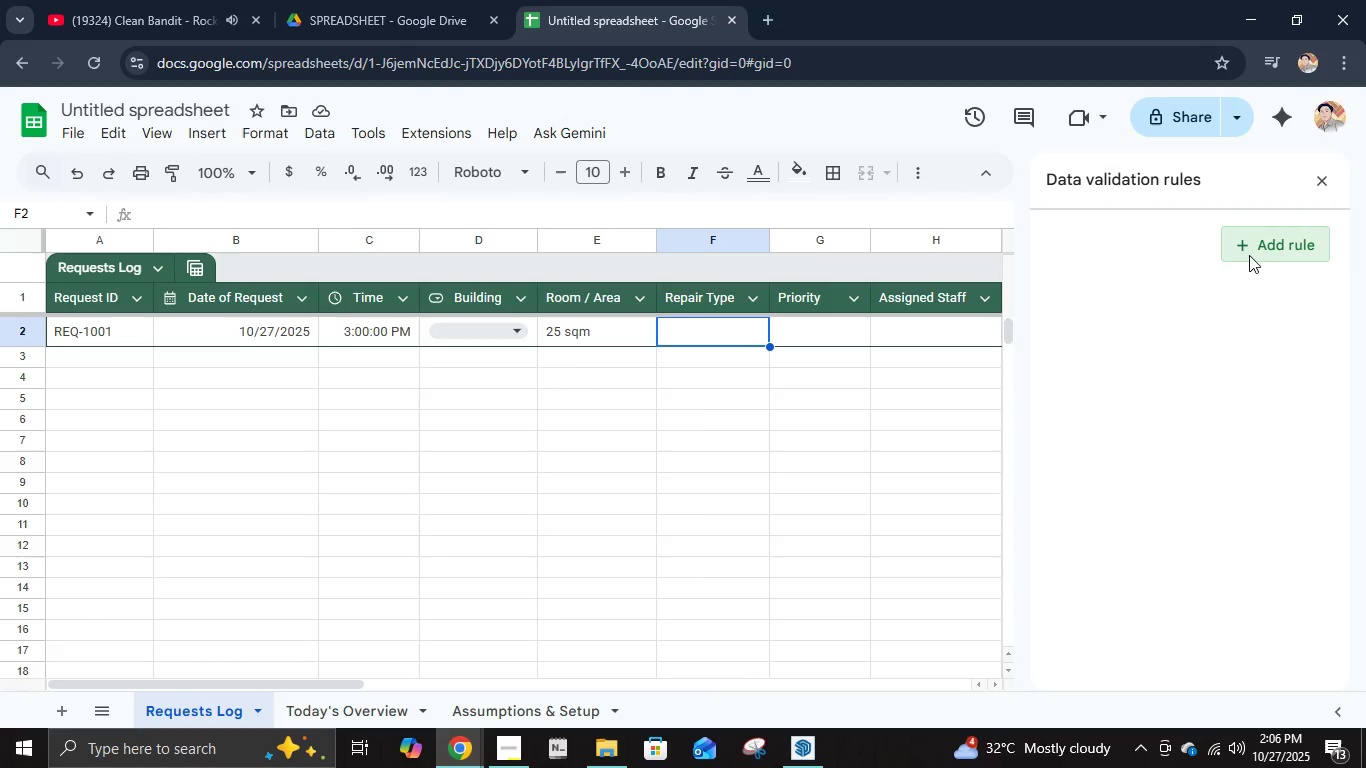 
mouse_move([1238, 349])
 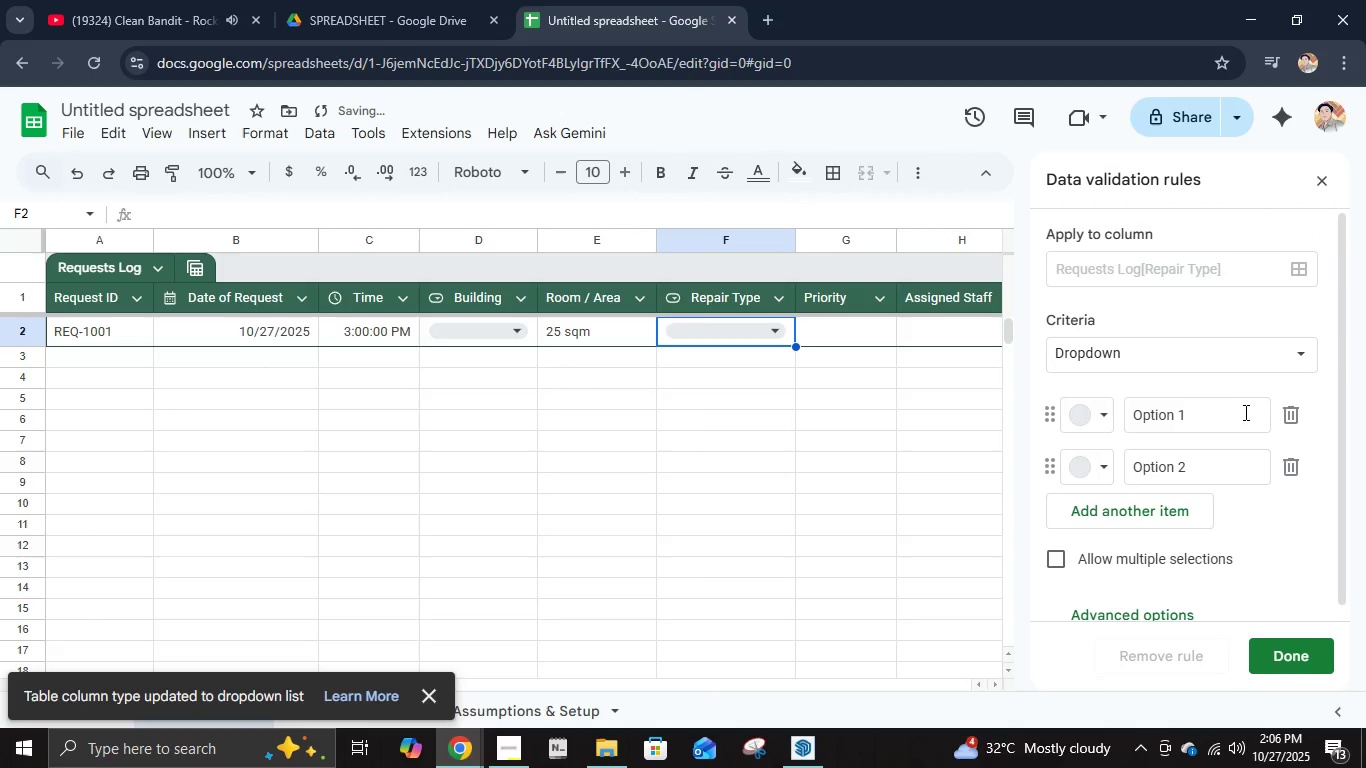 
left_click([1244, 412])
 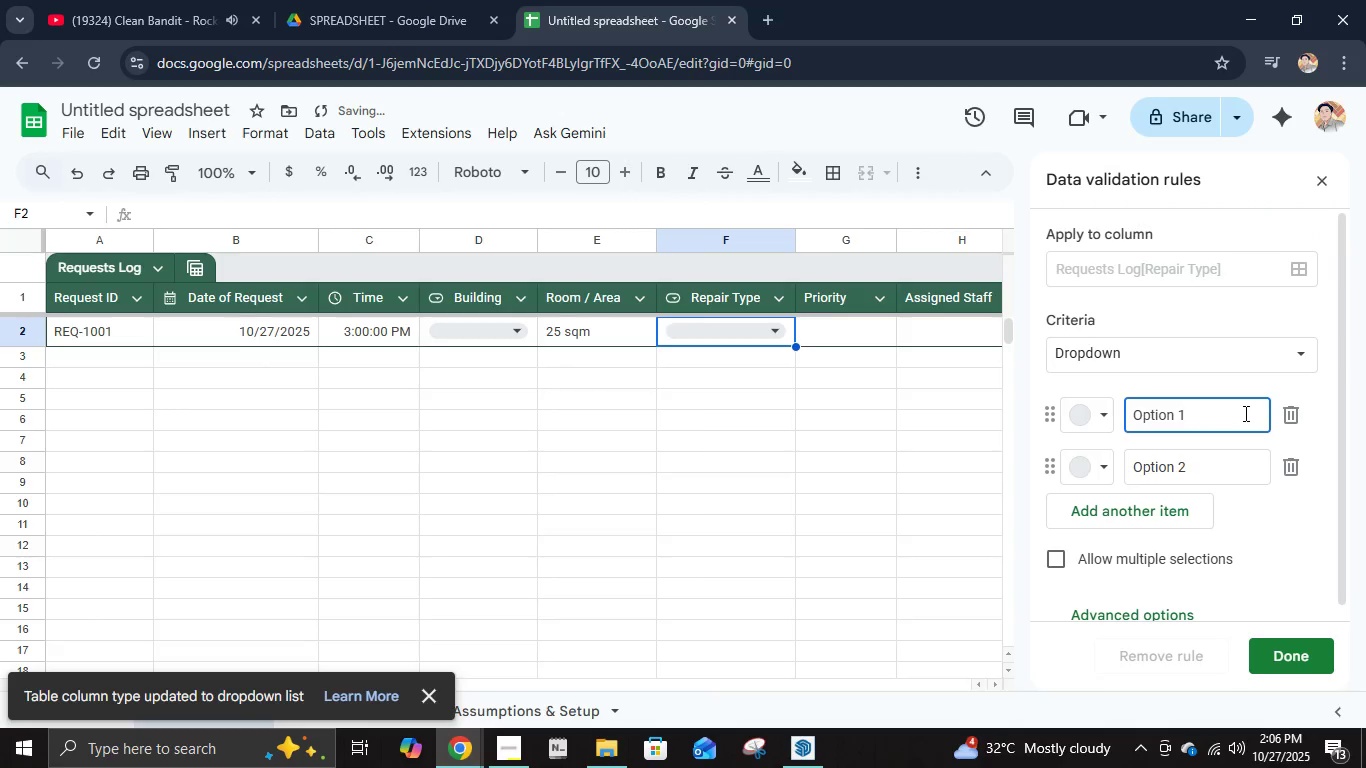 
key(Control+ControlLeft)
 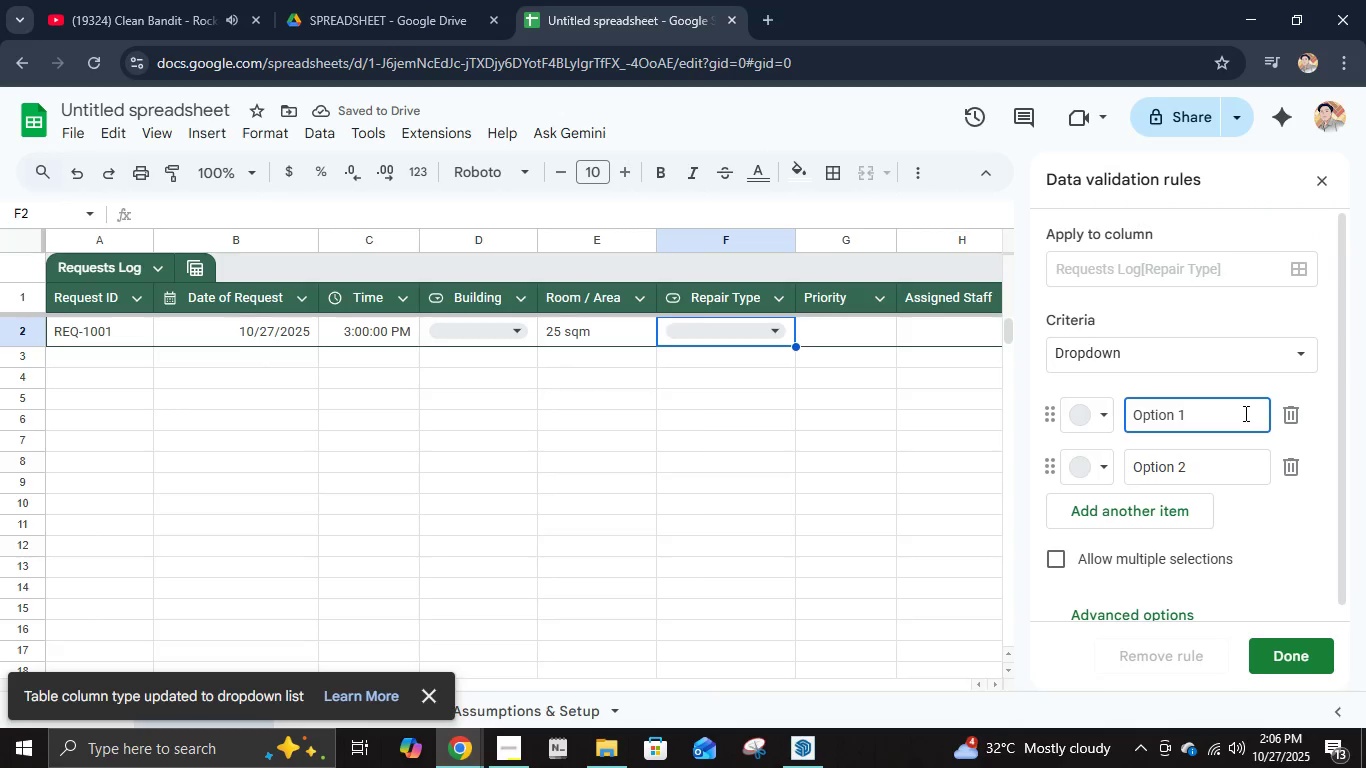 
key(Control+A)
 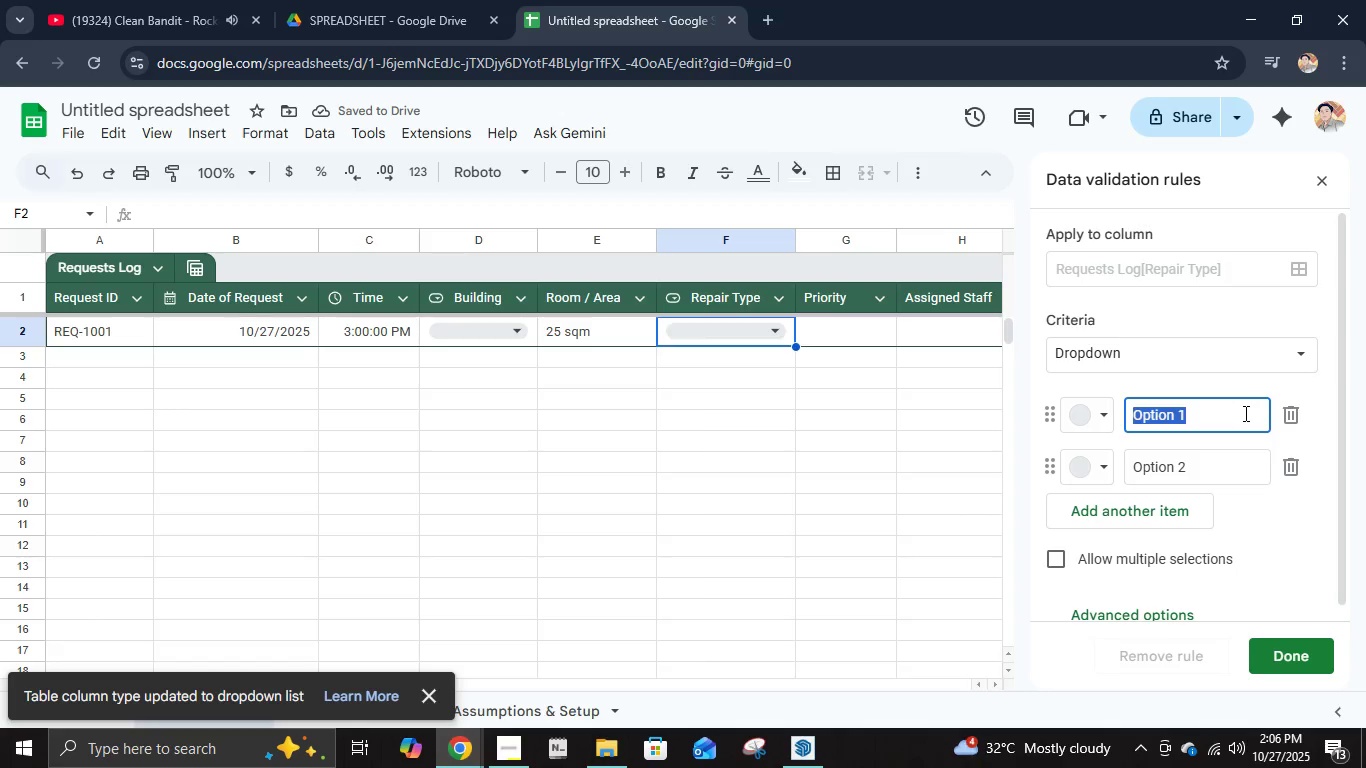 
type(Electrical)
 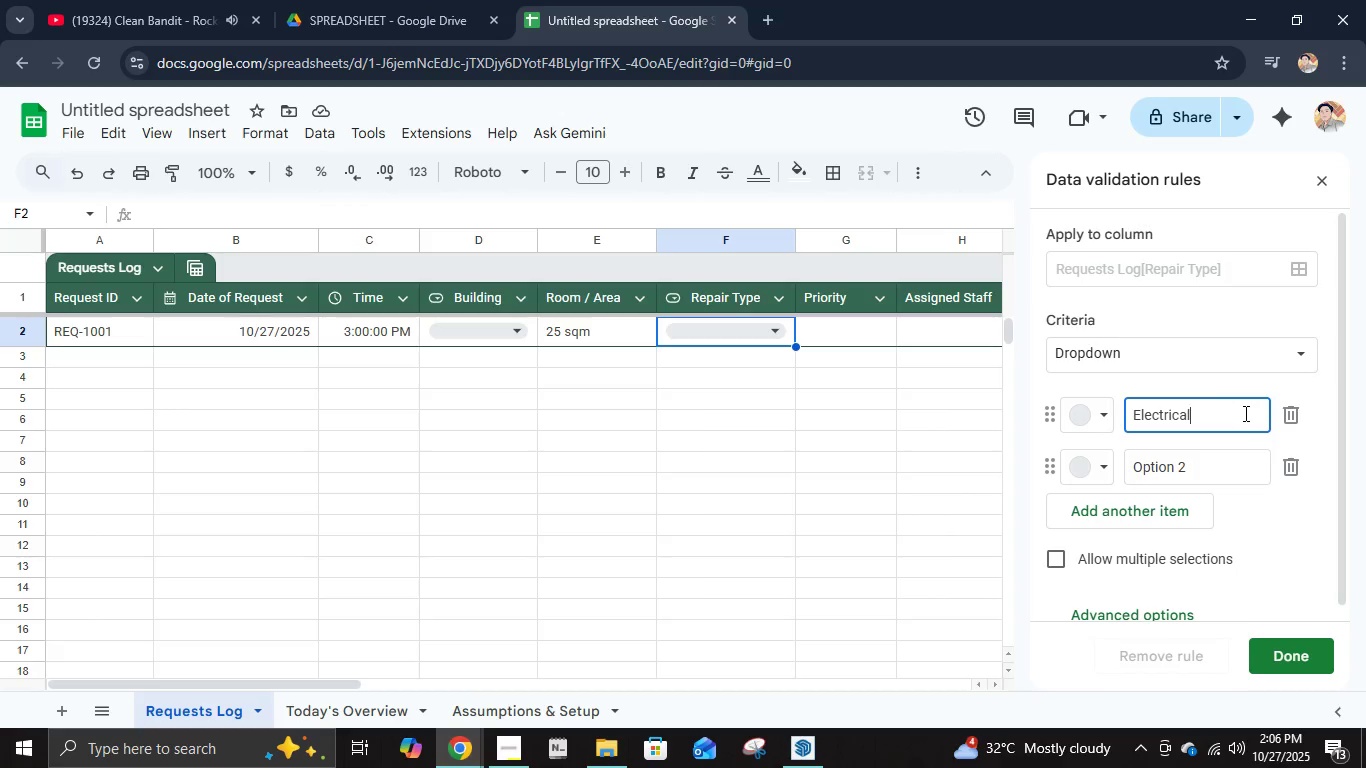 
key(Enter)
 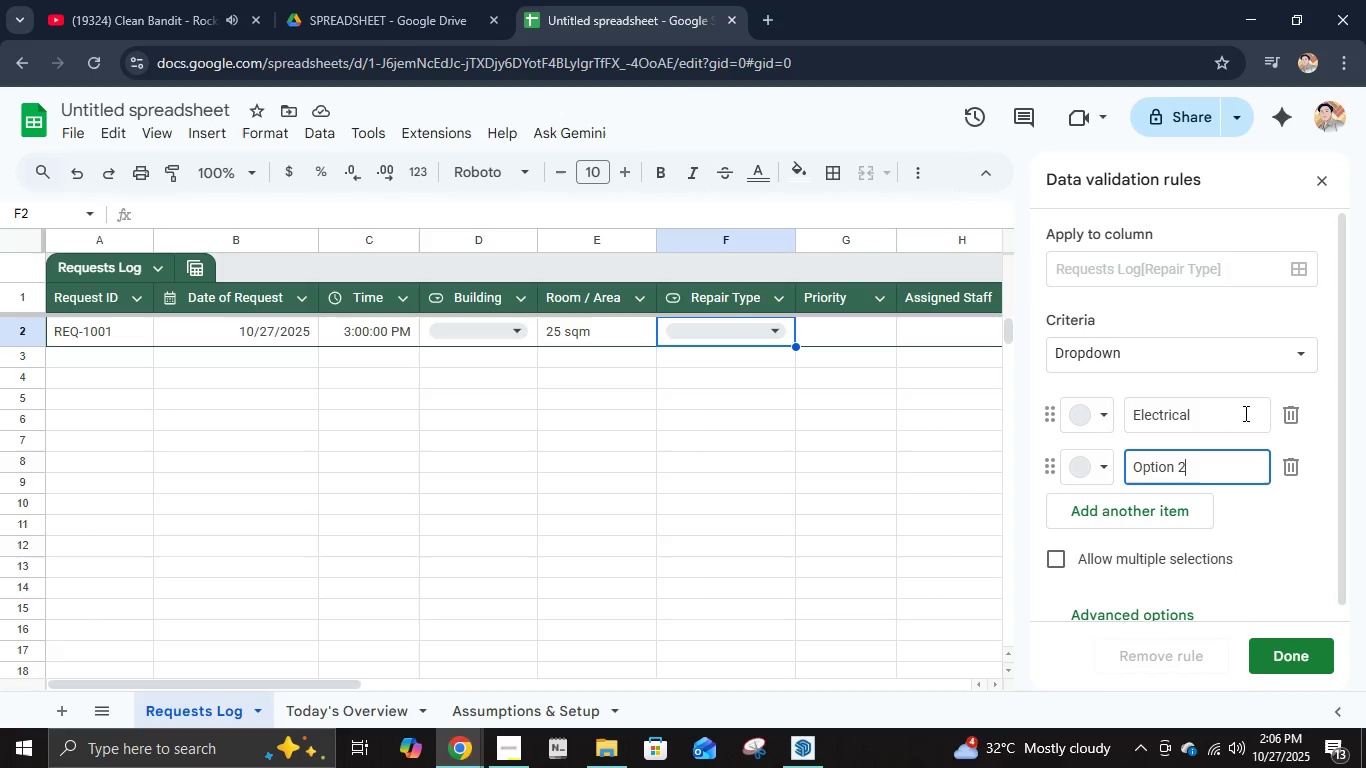 
key(Control+ControlLeft)
 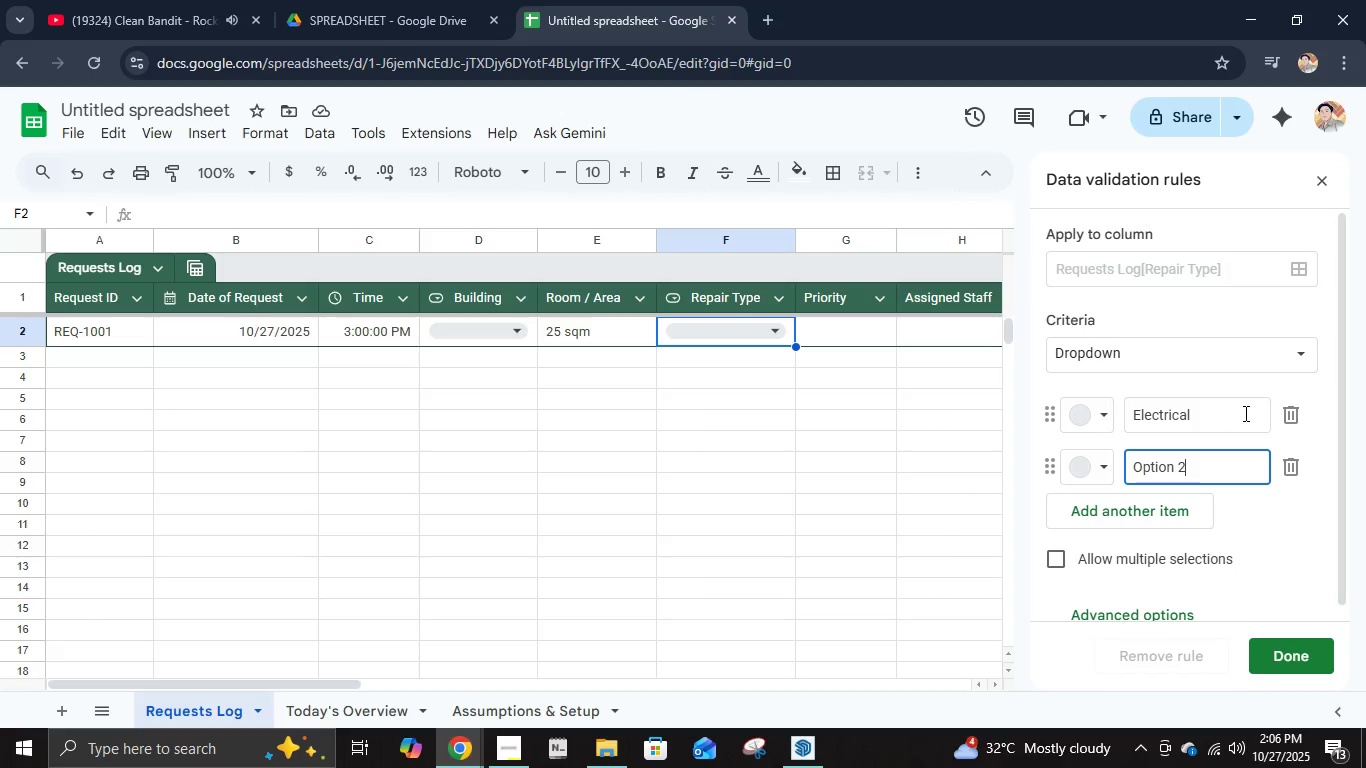 
key(Control+A)
 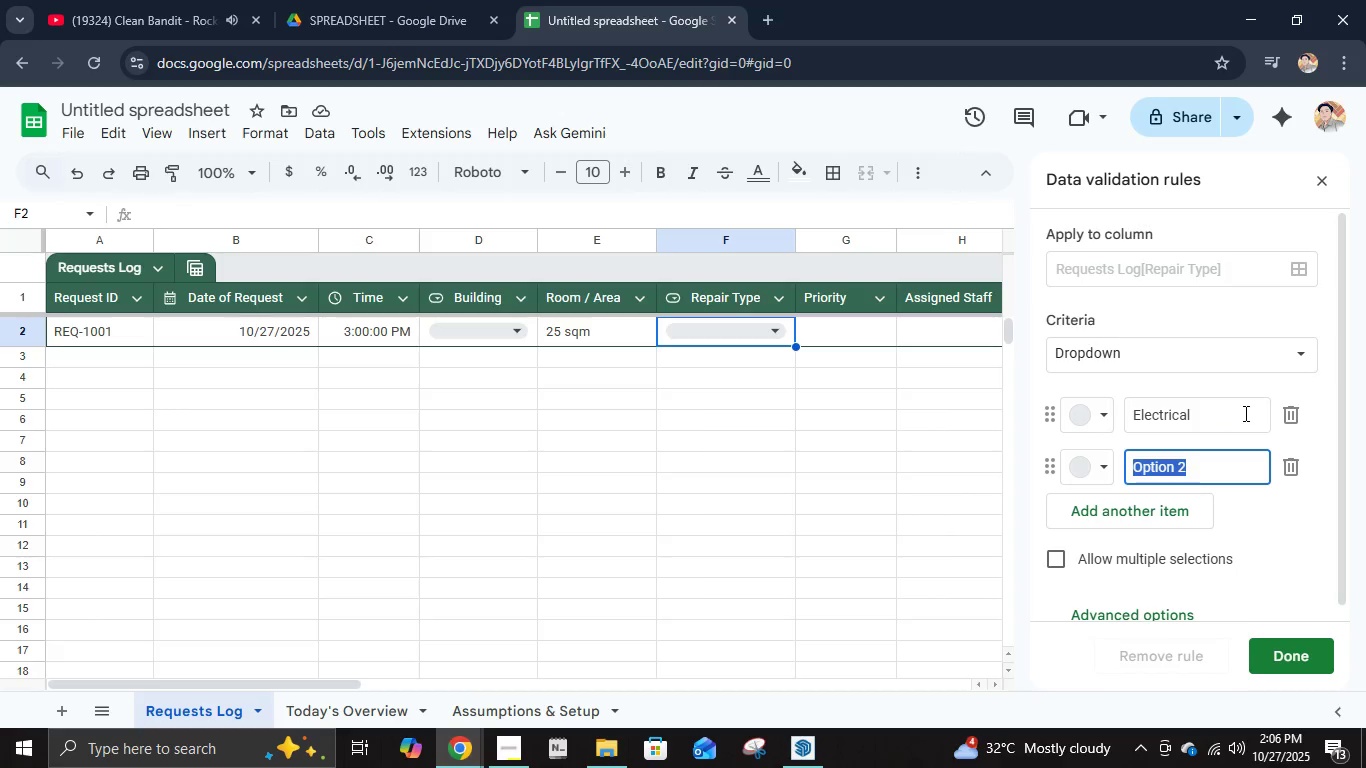 
type(Plumbing)
 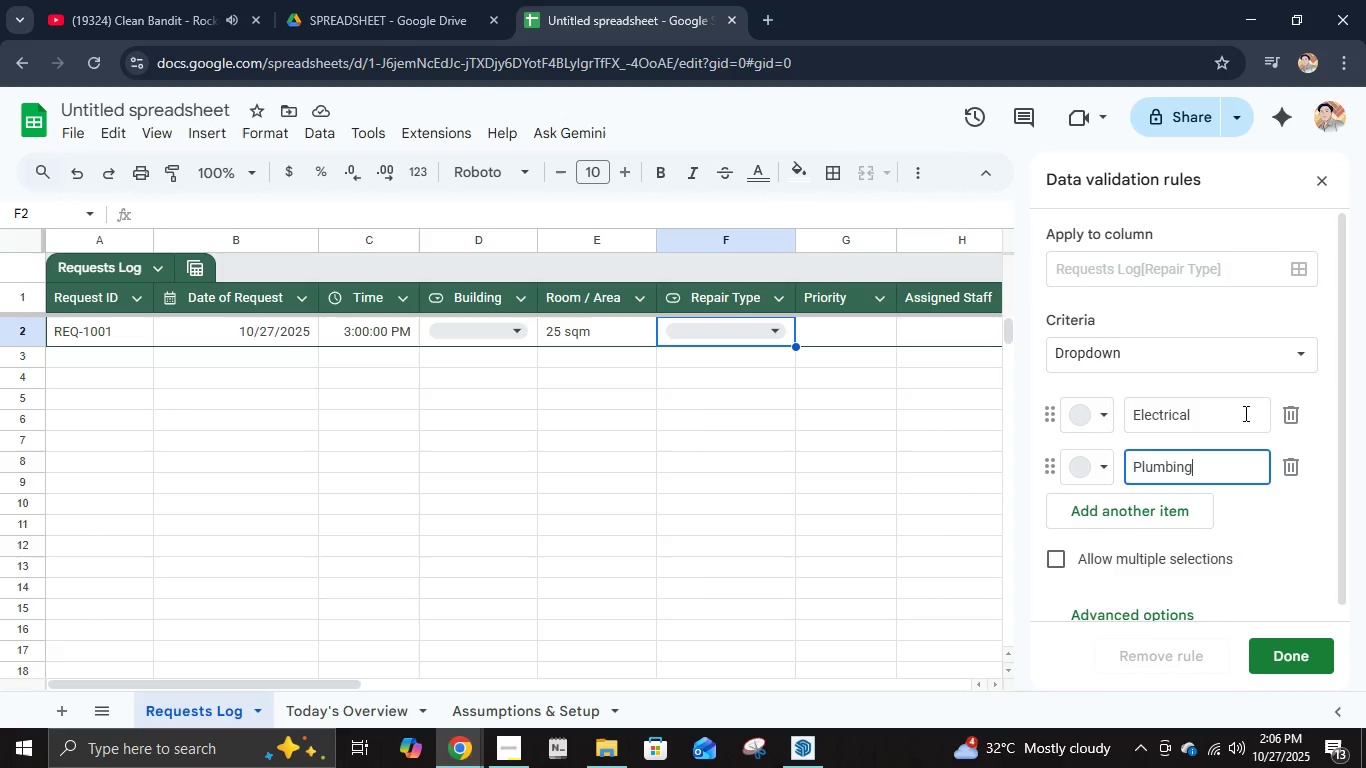 
key(Enter)
 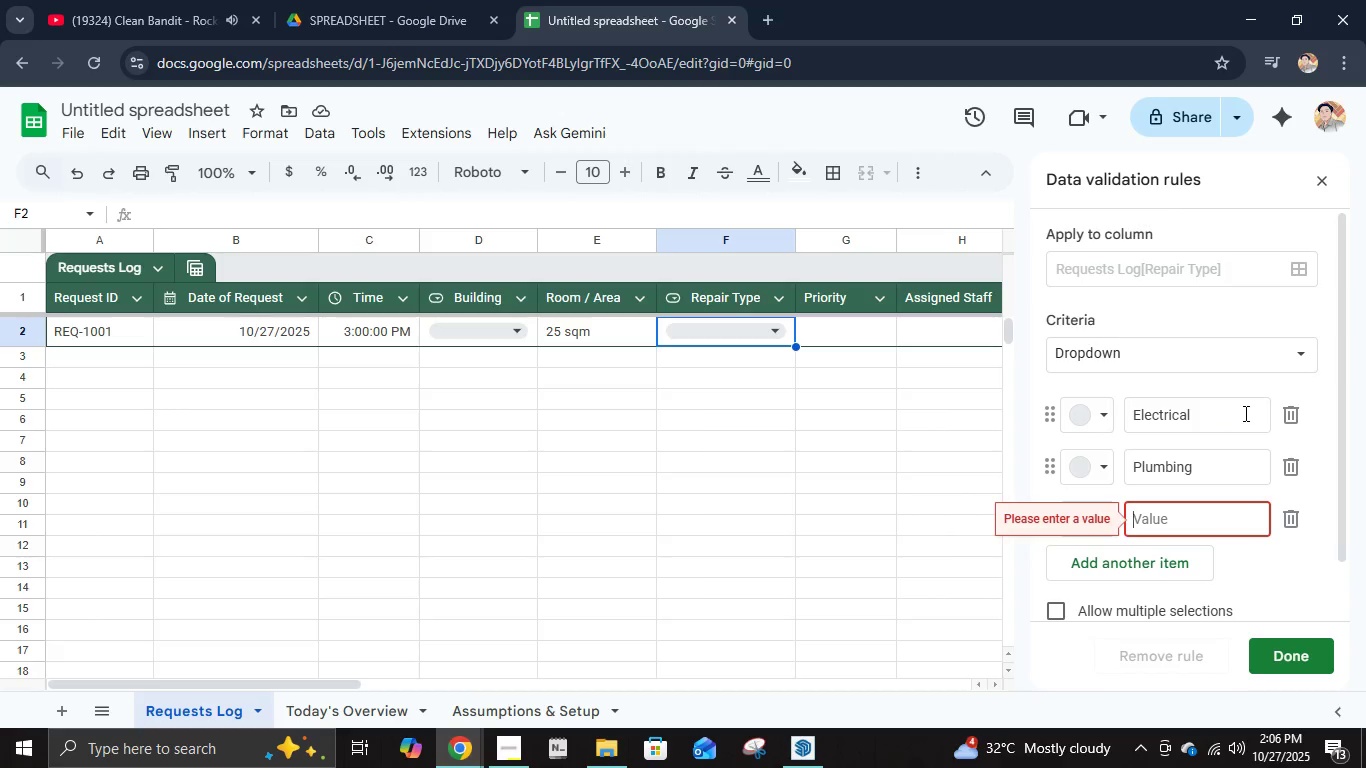 
type(HVAC)
 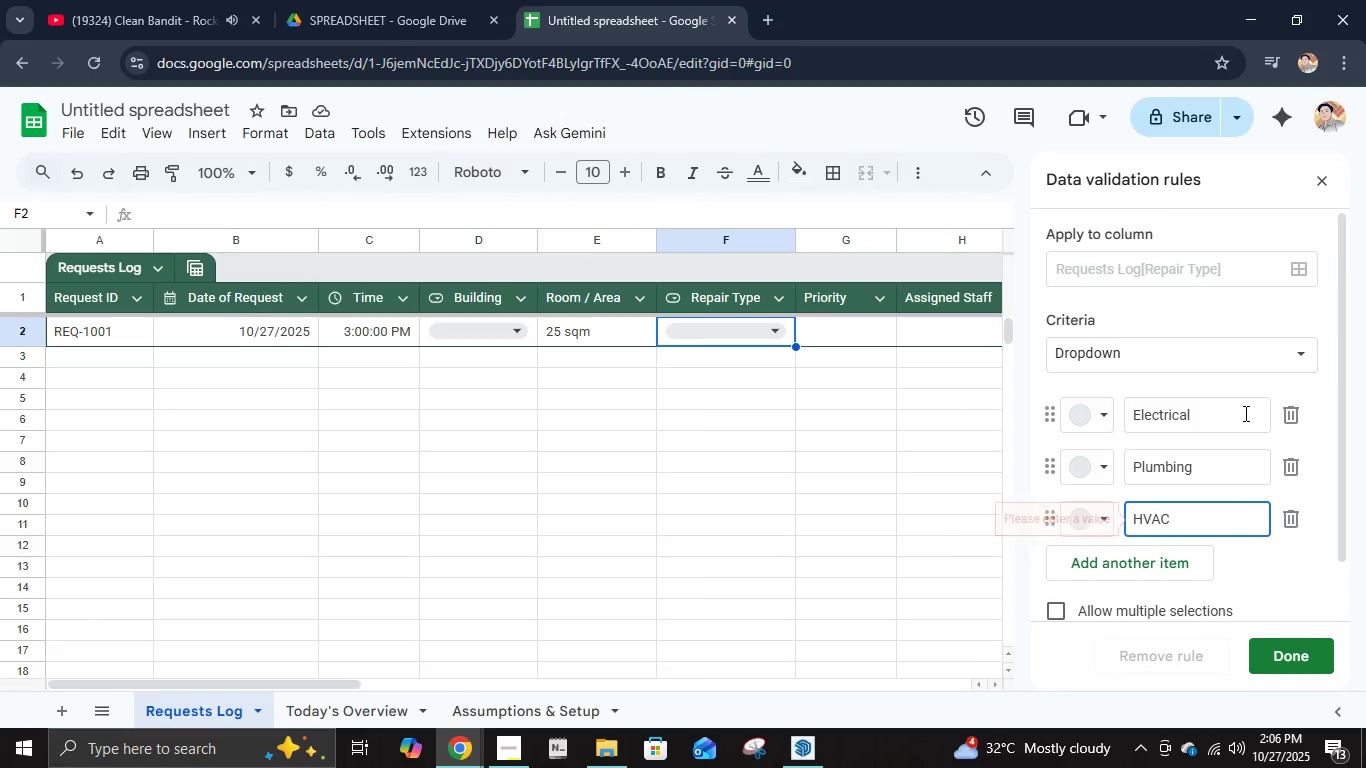 
key(Enter)
 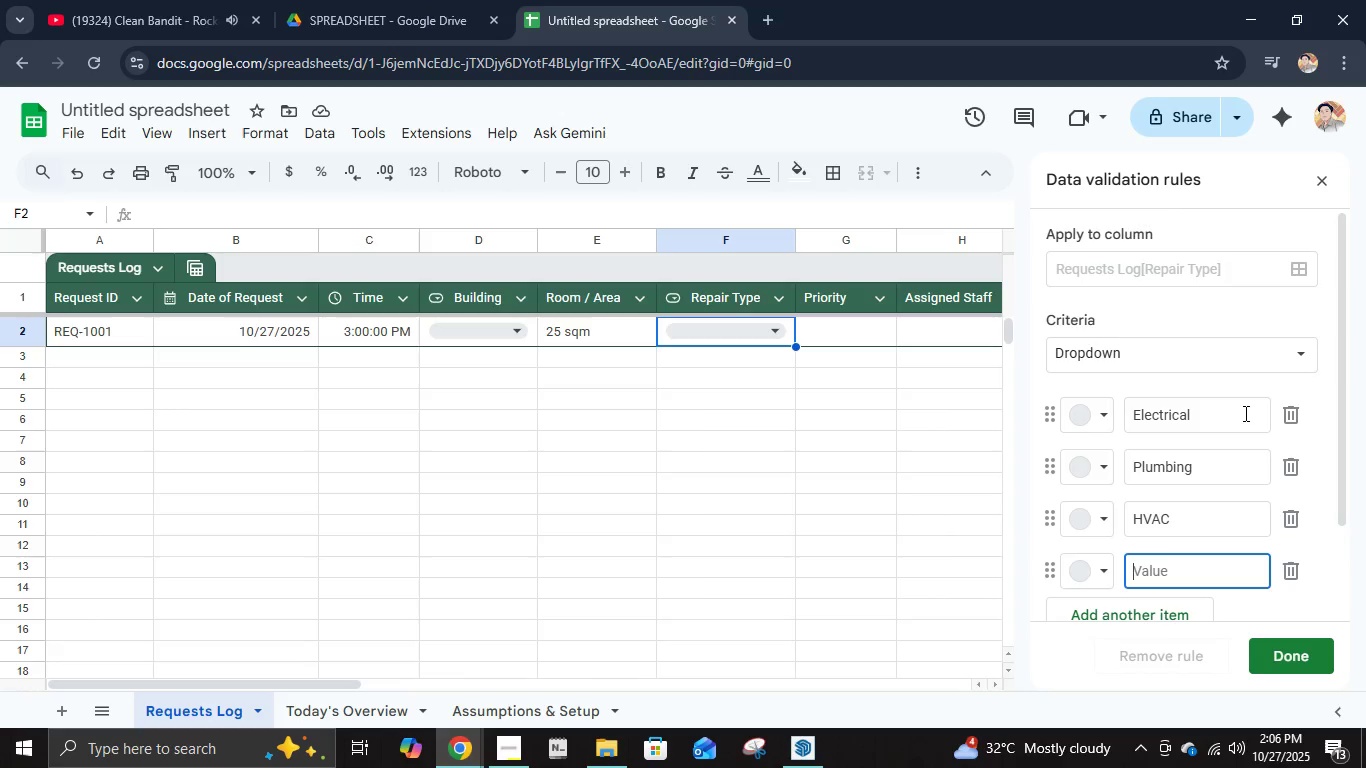 
type(Furniture)
 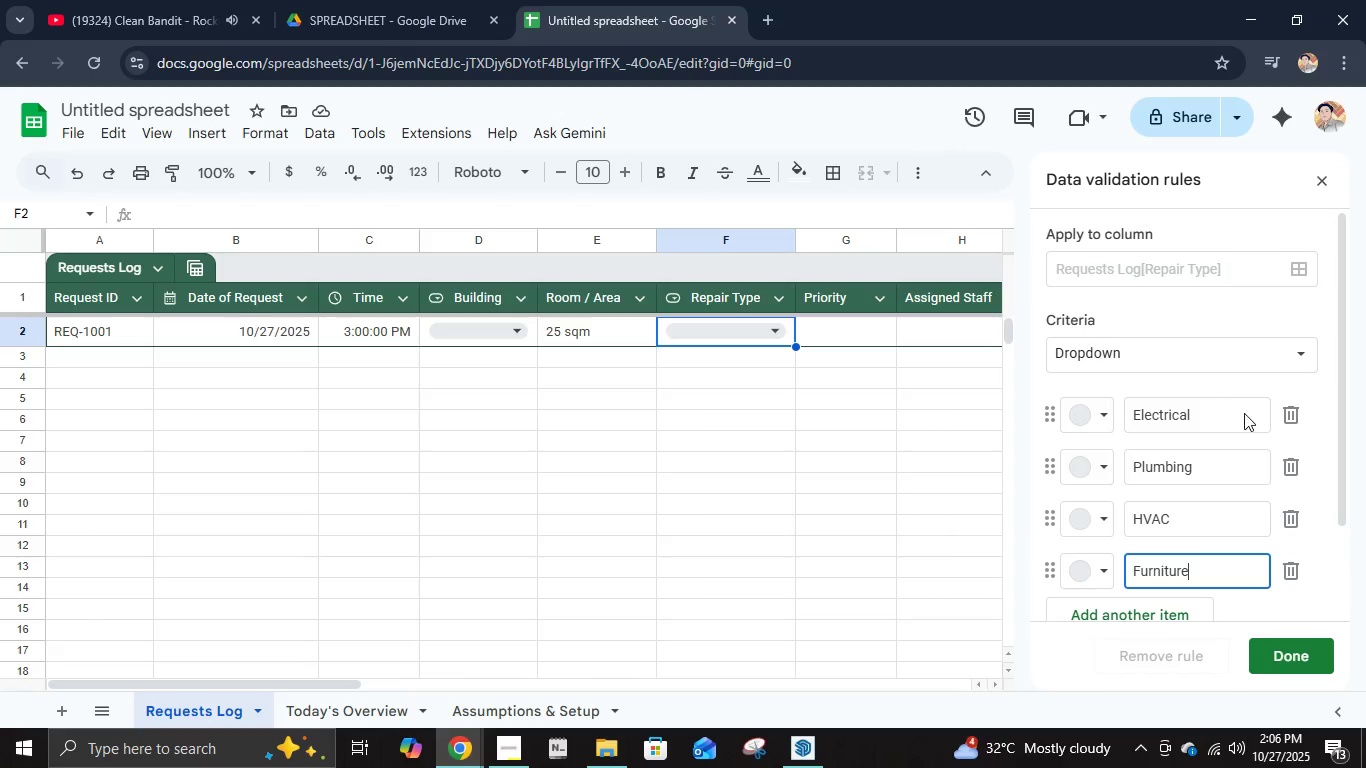 
key(Enter)
 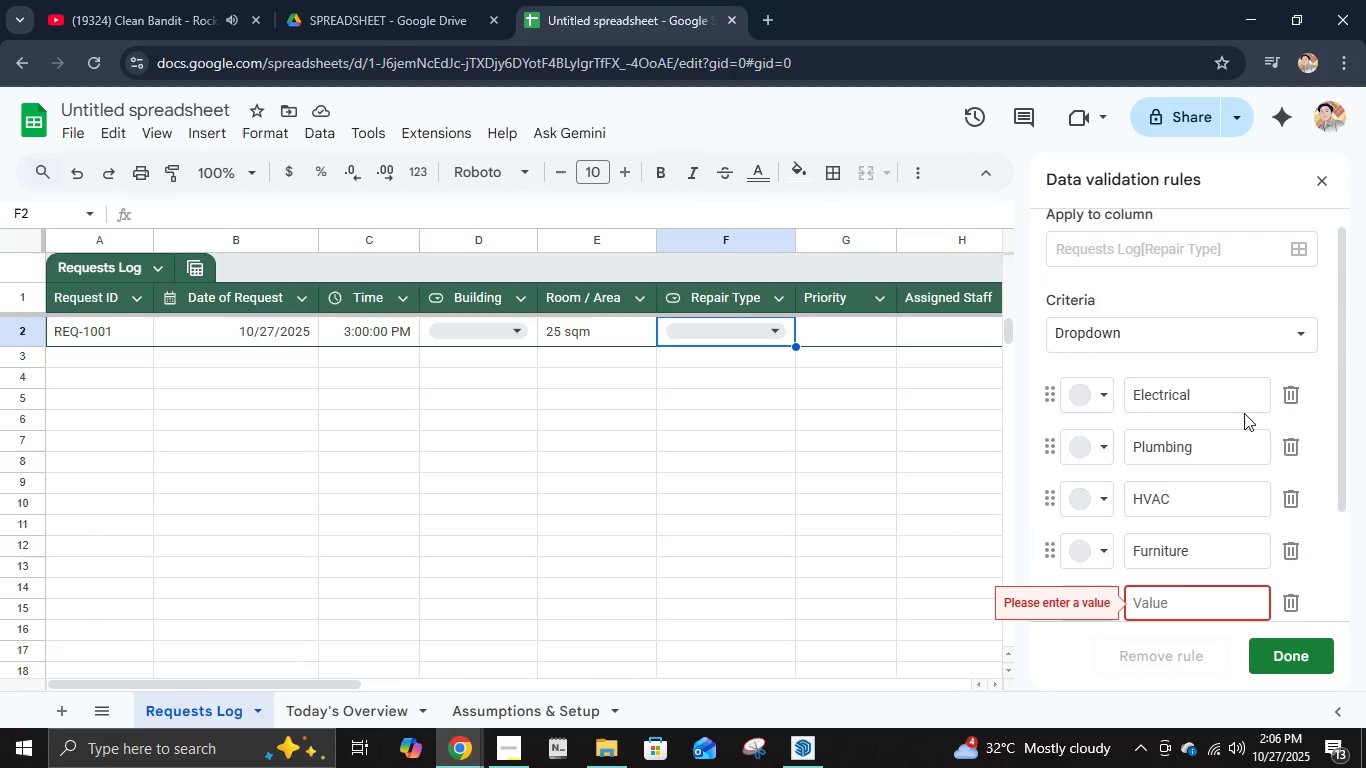 
type(Others)
 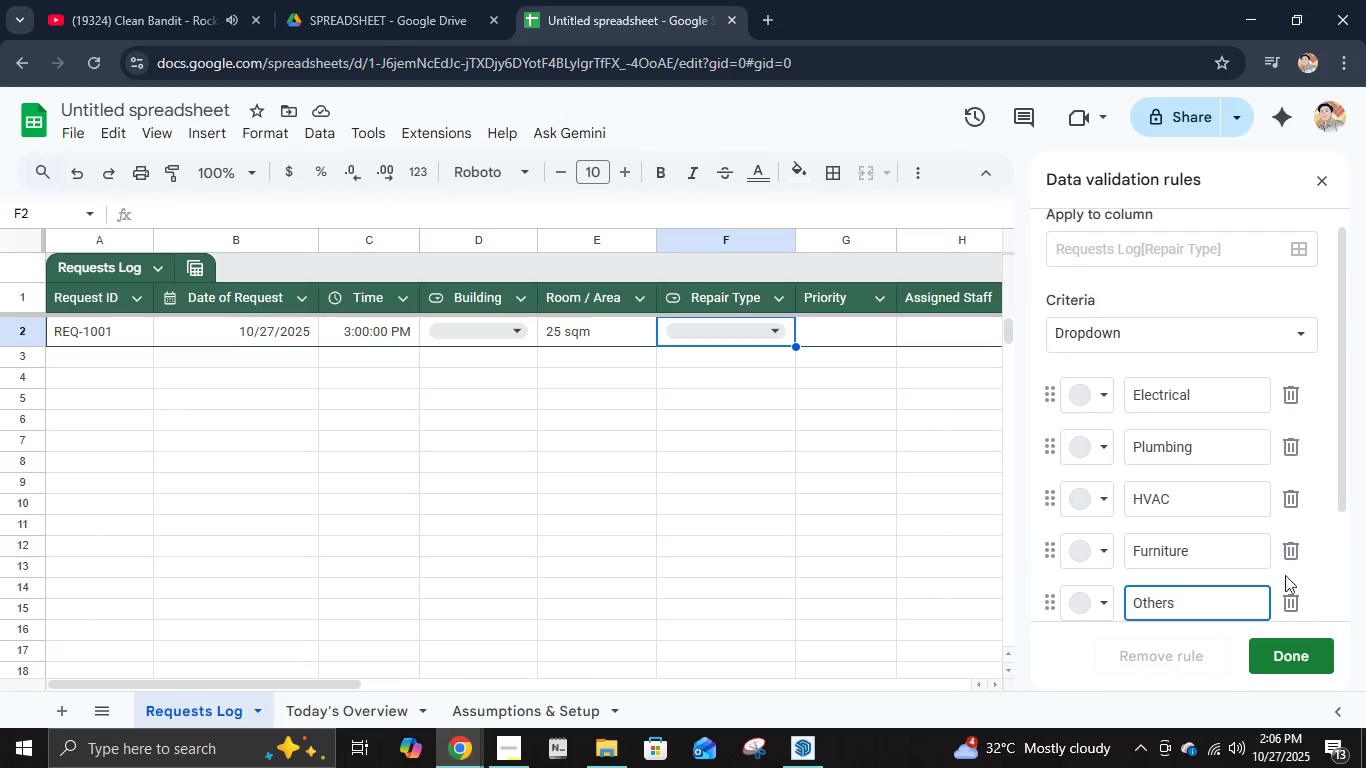 
left_click([1296, 662])
 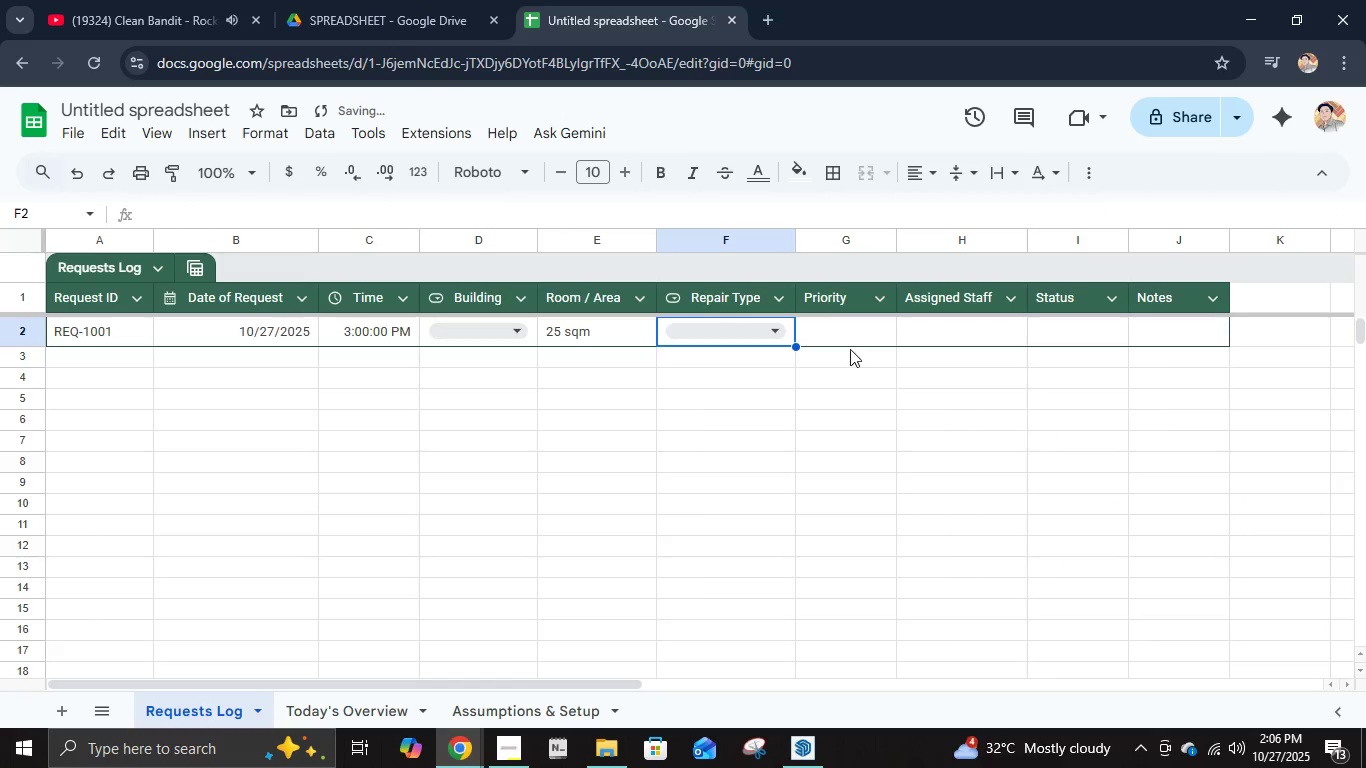 
left_click([848, 343])
 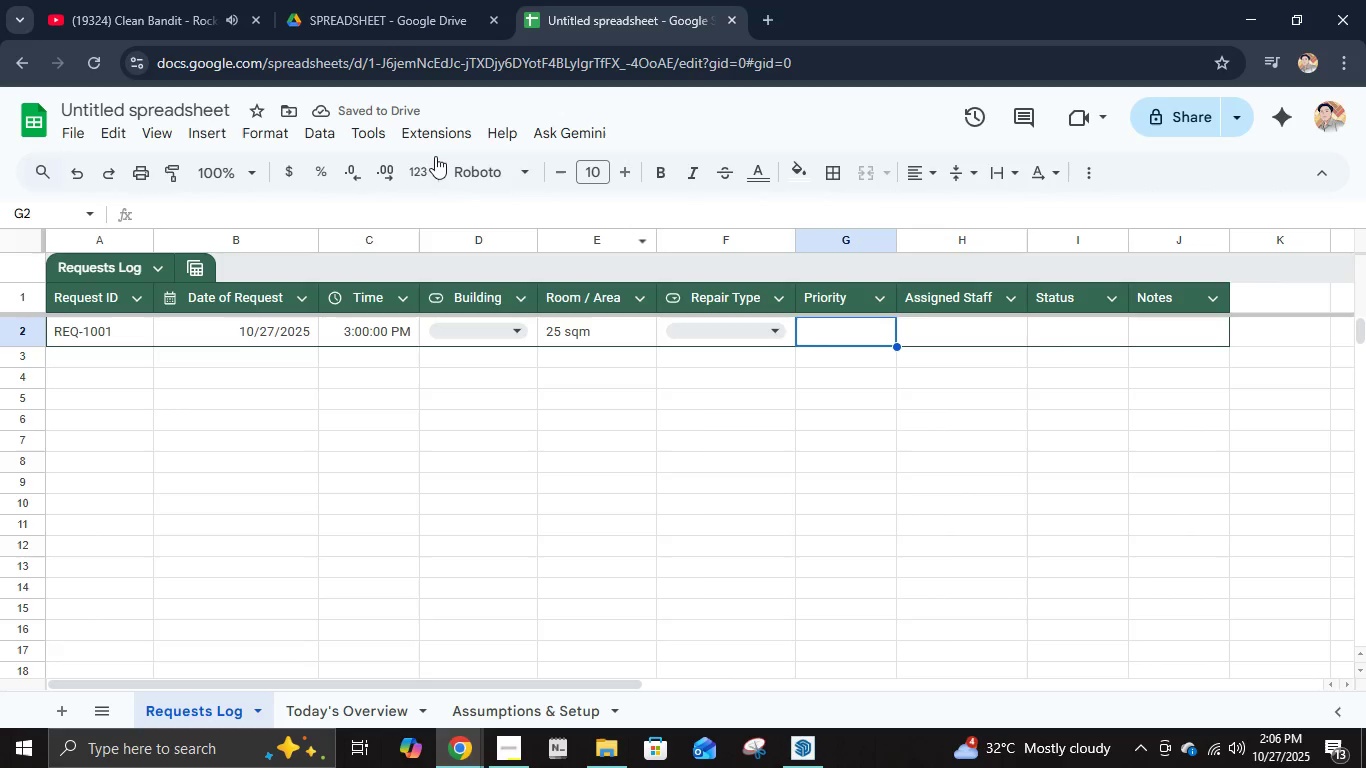 
left_click([420, 159])
 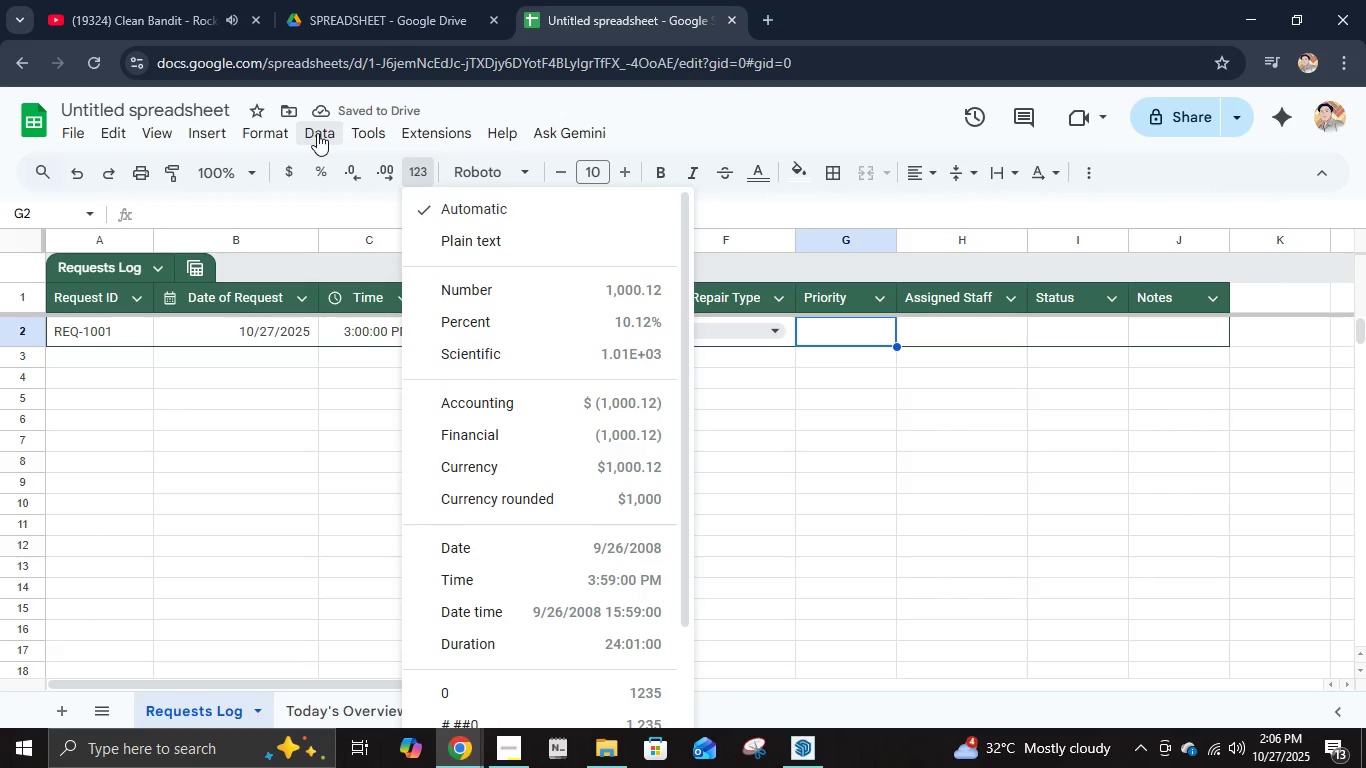 
left_click([317, 133])
 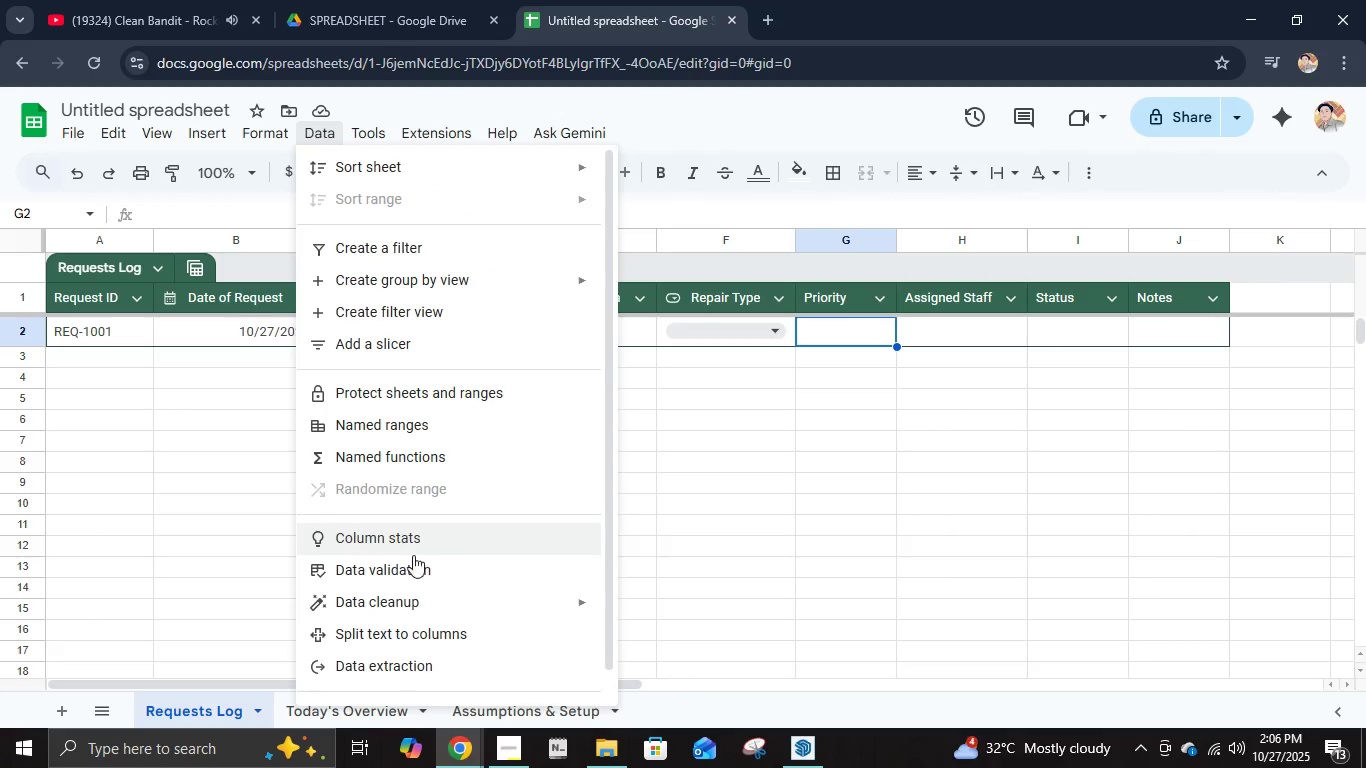 
left_click([406, 571])
 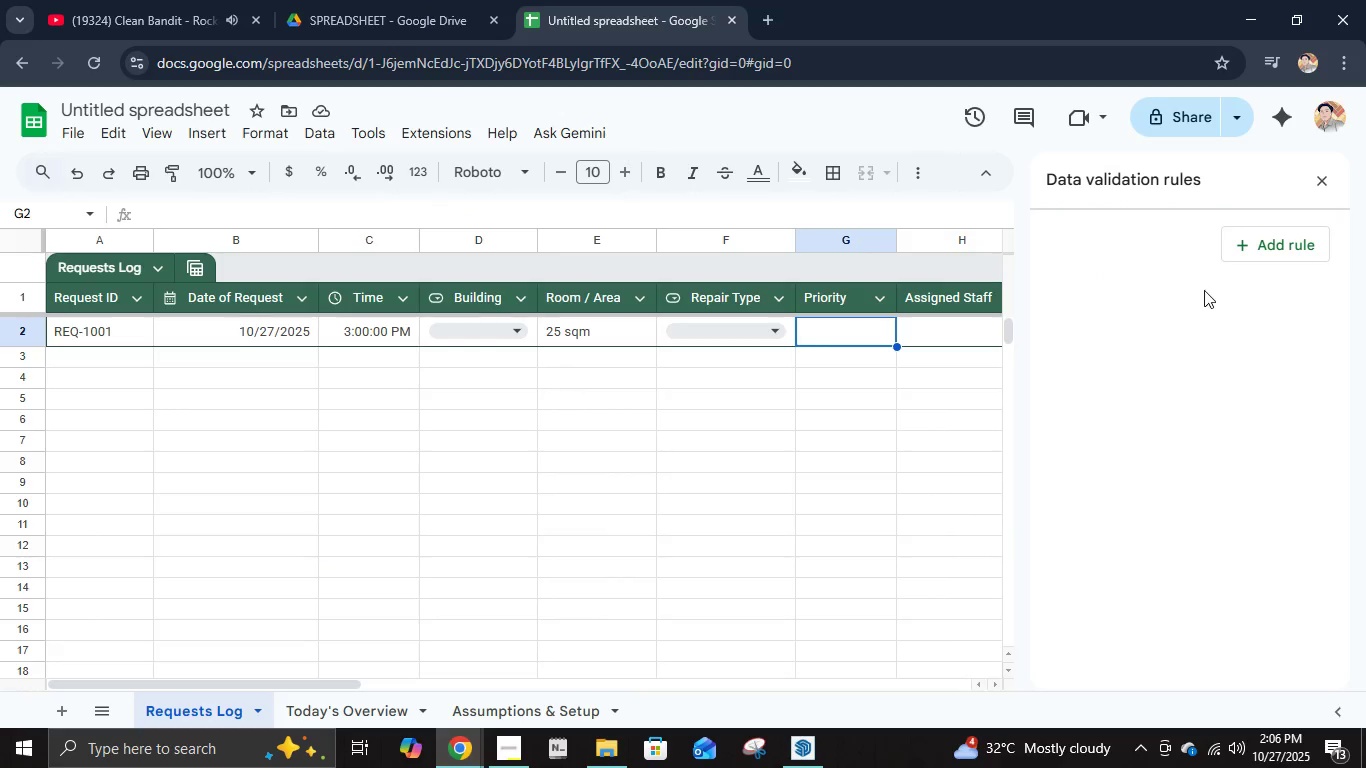 
left_click([1239, 248])
 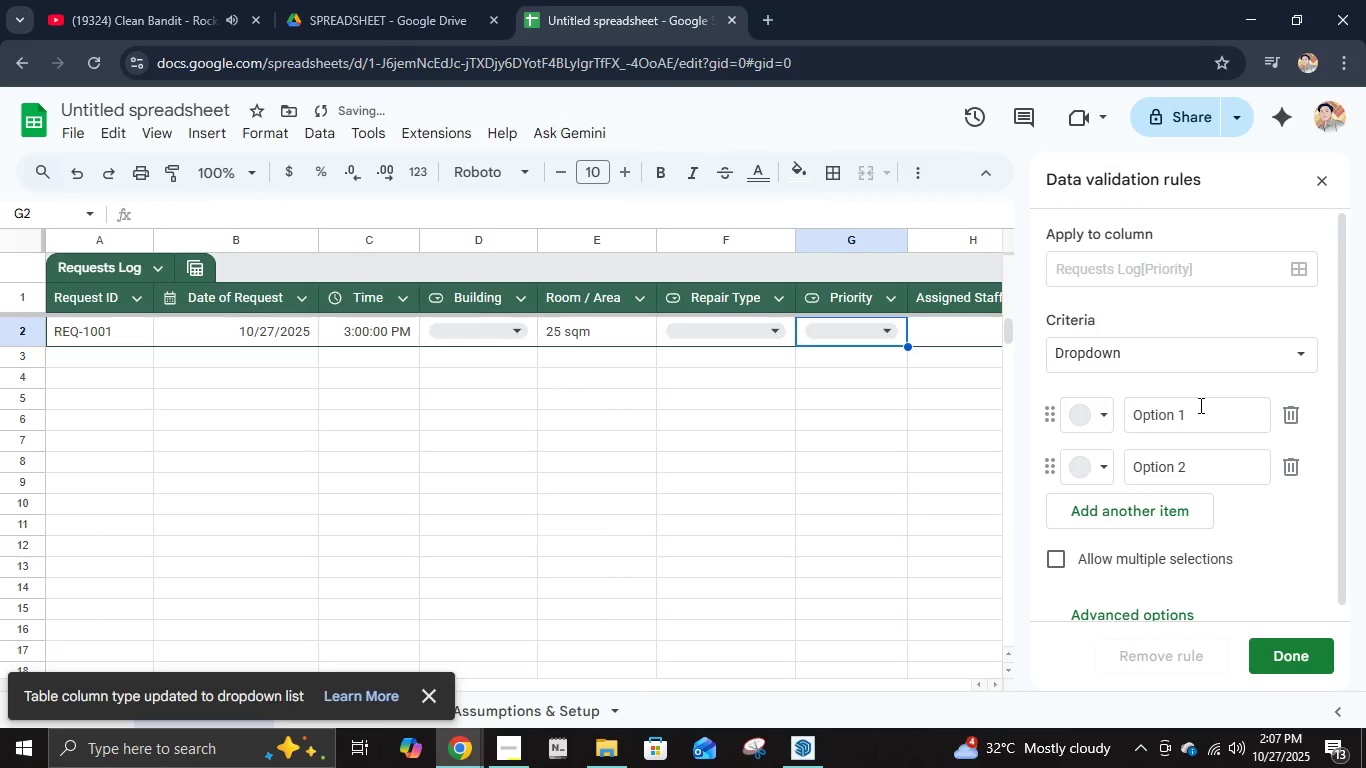 
left_click([1199, 405])
 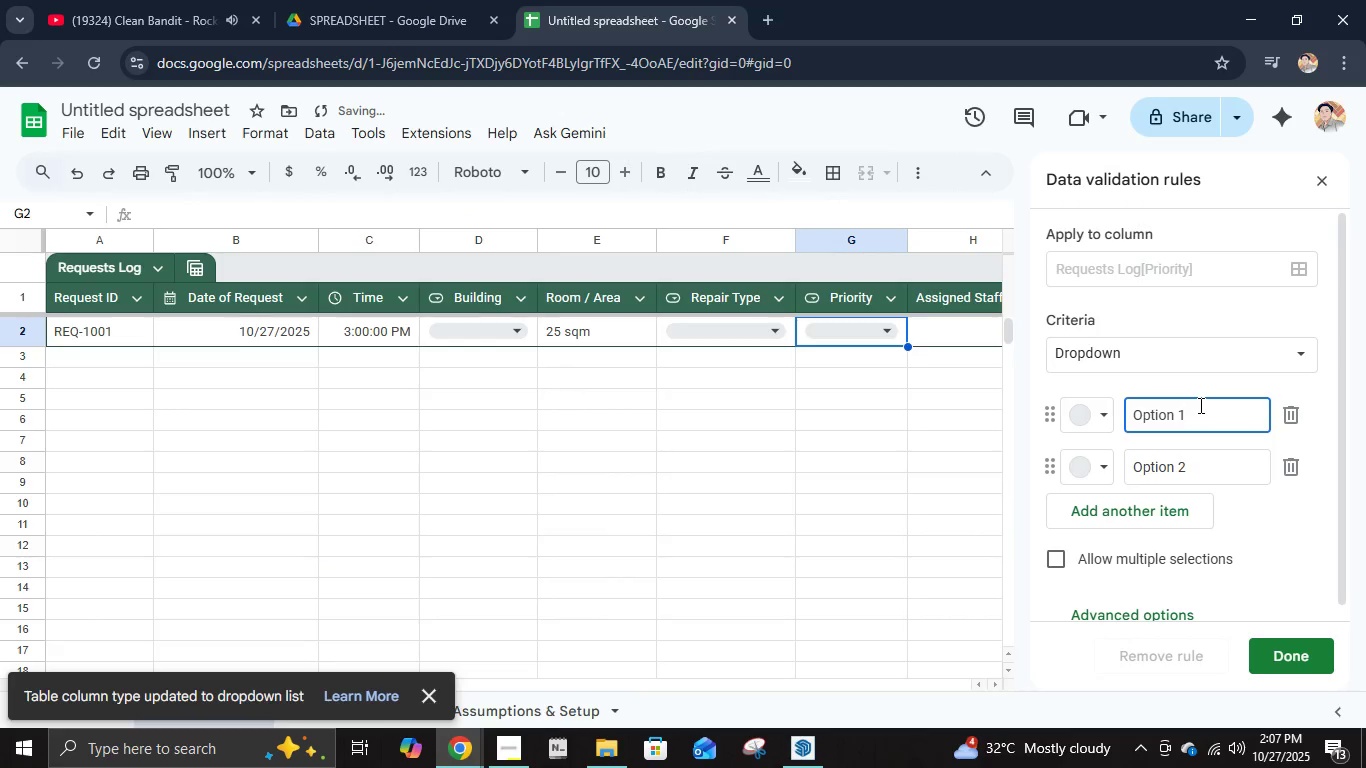 
key(Control+ControlLeft)
 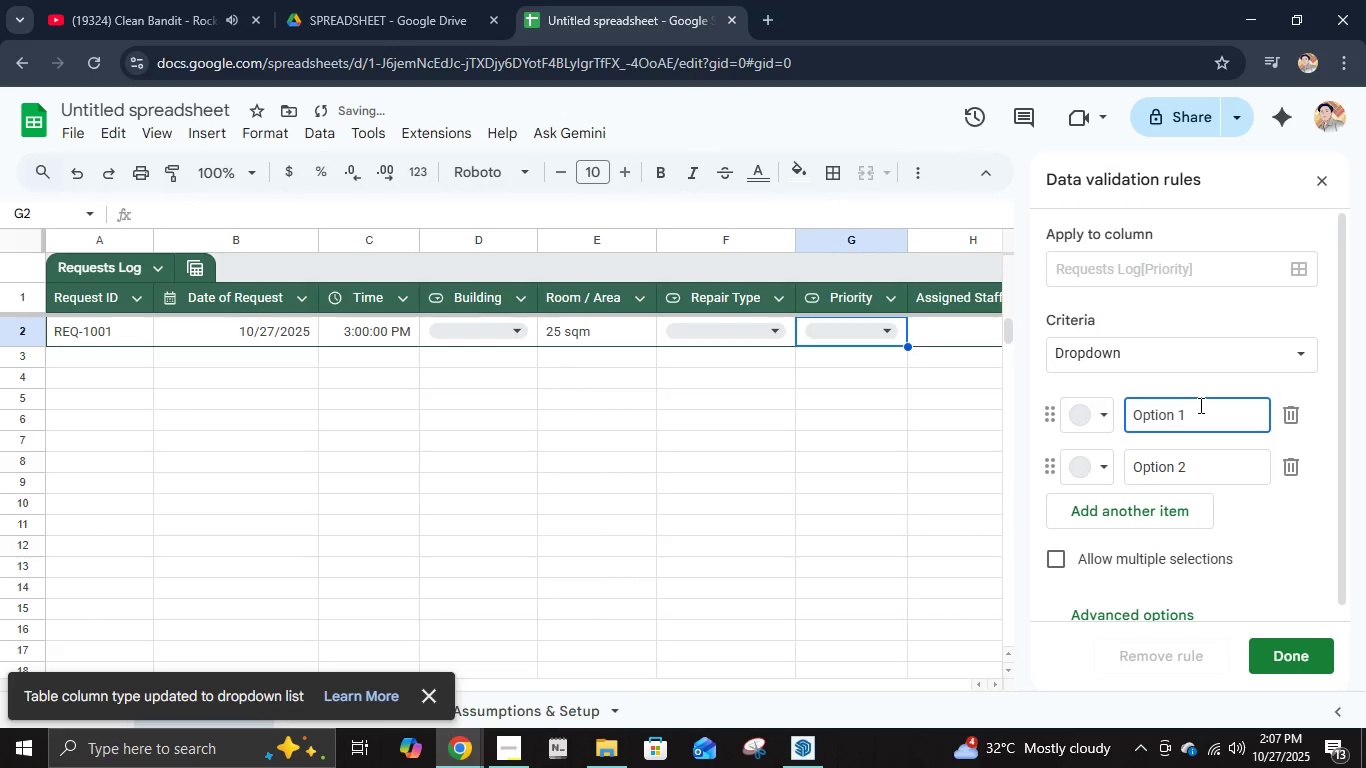 
key(Control+A)
 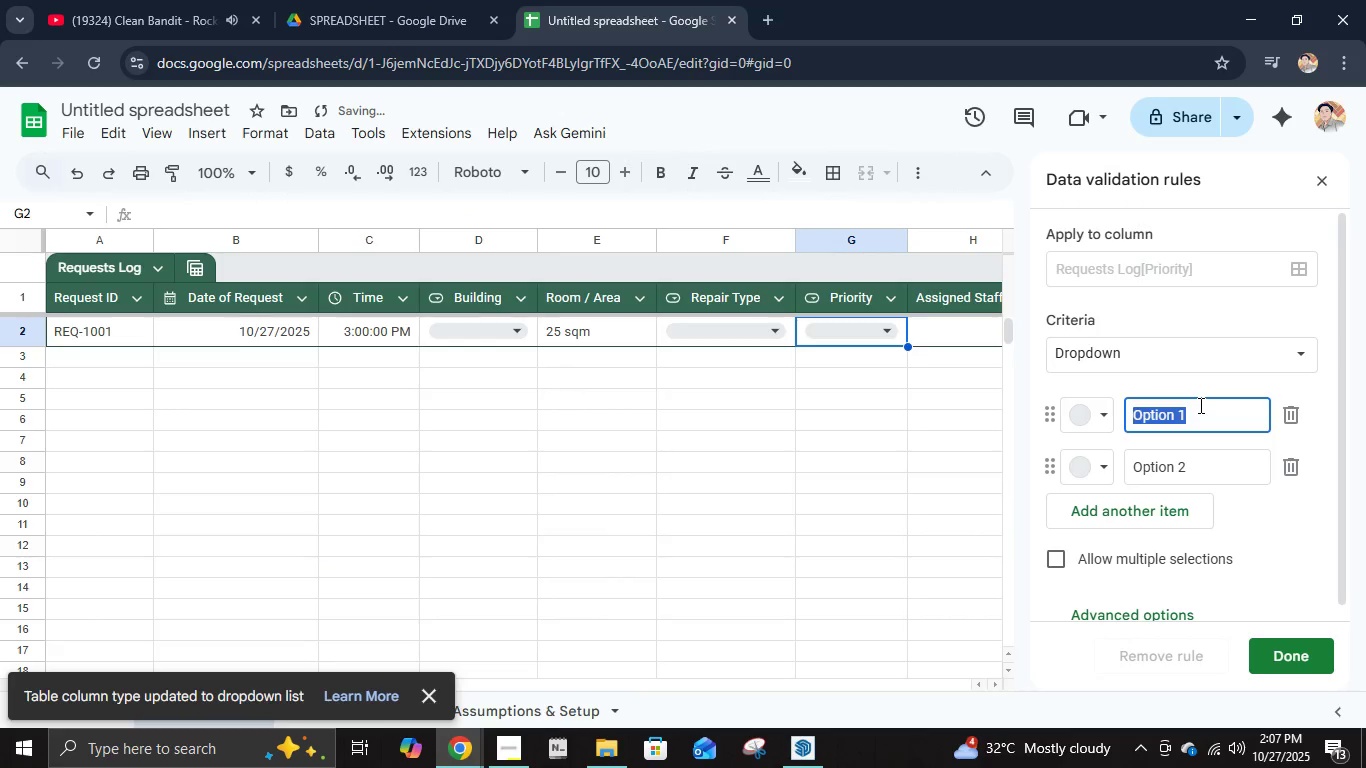 
type(High)
key(Tab)
key(Tab)
key(Tab)
key(Tab)
 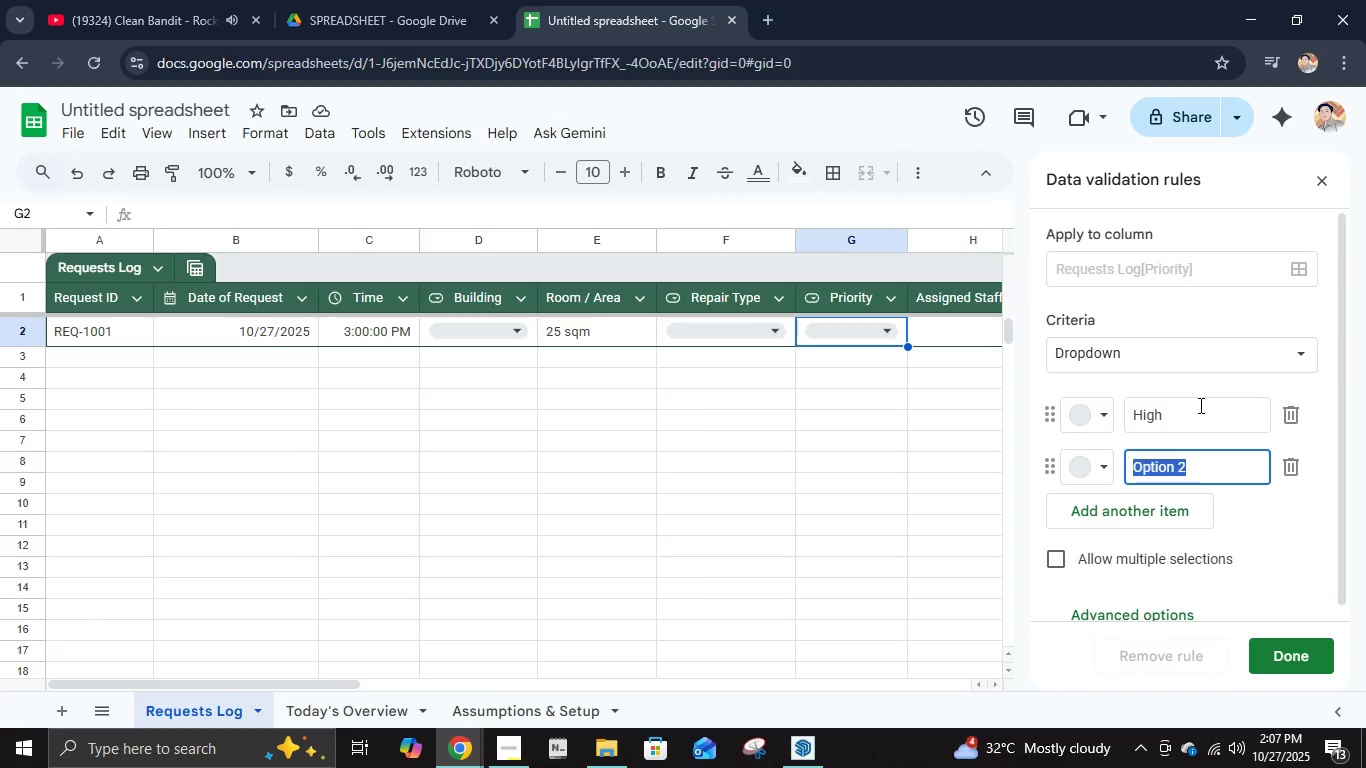 
hold_key(key=ControlLeft, duration=0.3)
 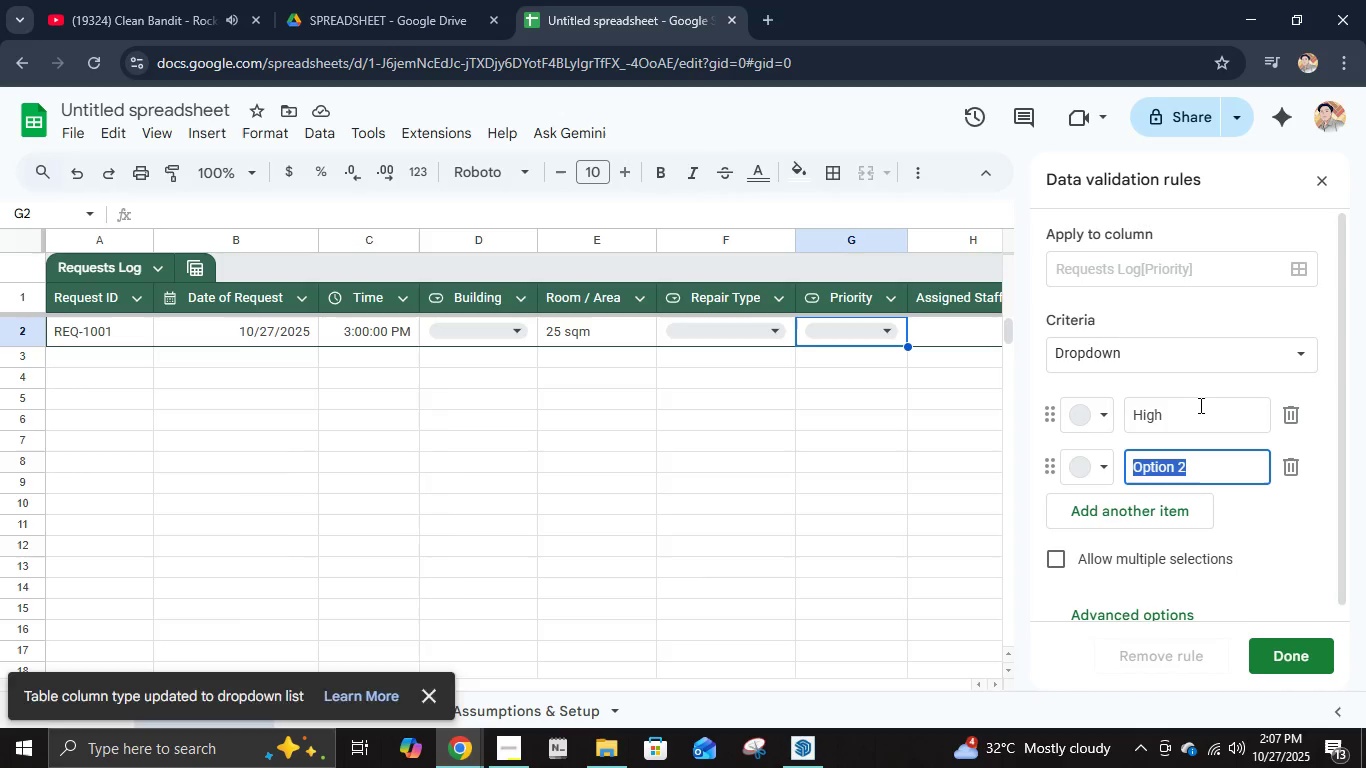 
key(Control+A)
 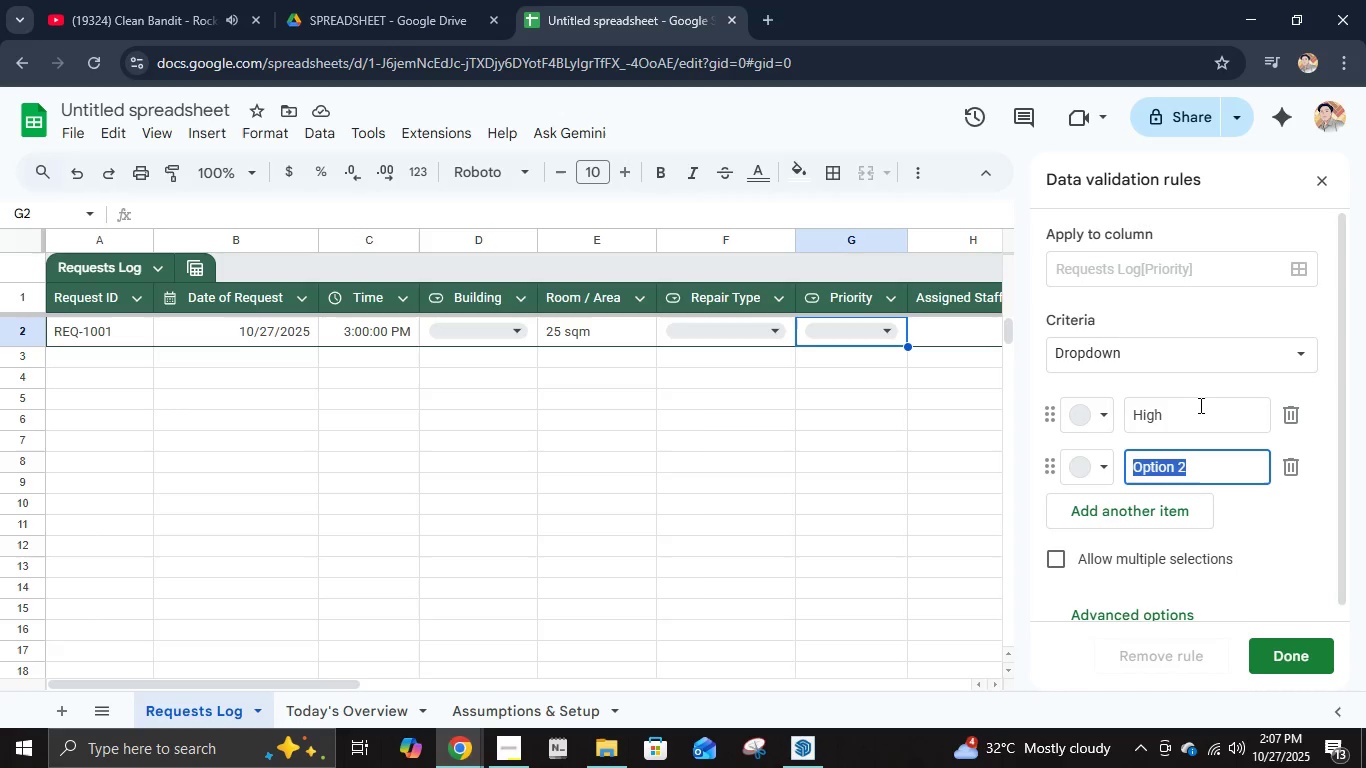 
type(Medu)
key(Backspace)
type(iu,)
key(Backspace)
type(m)
 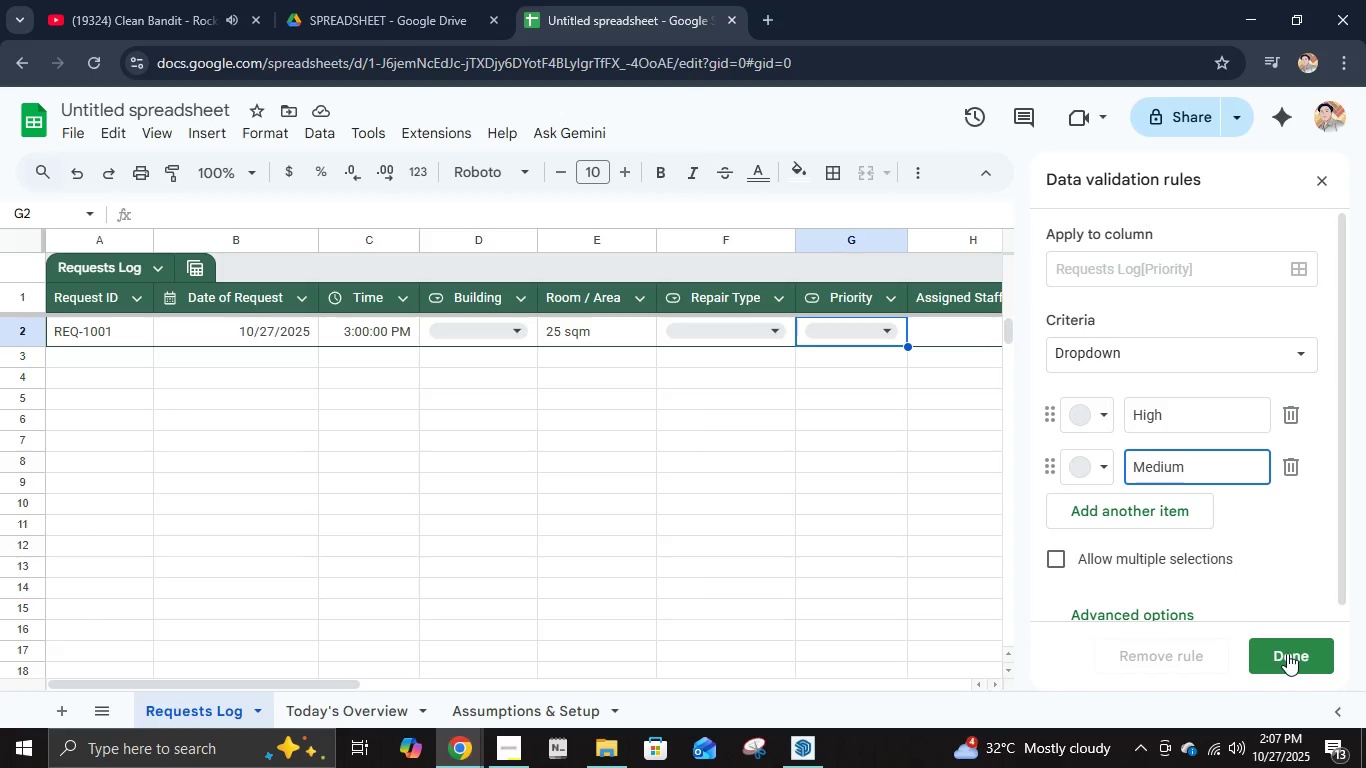 
left_click([1287, 653])
 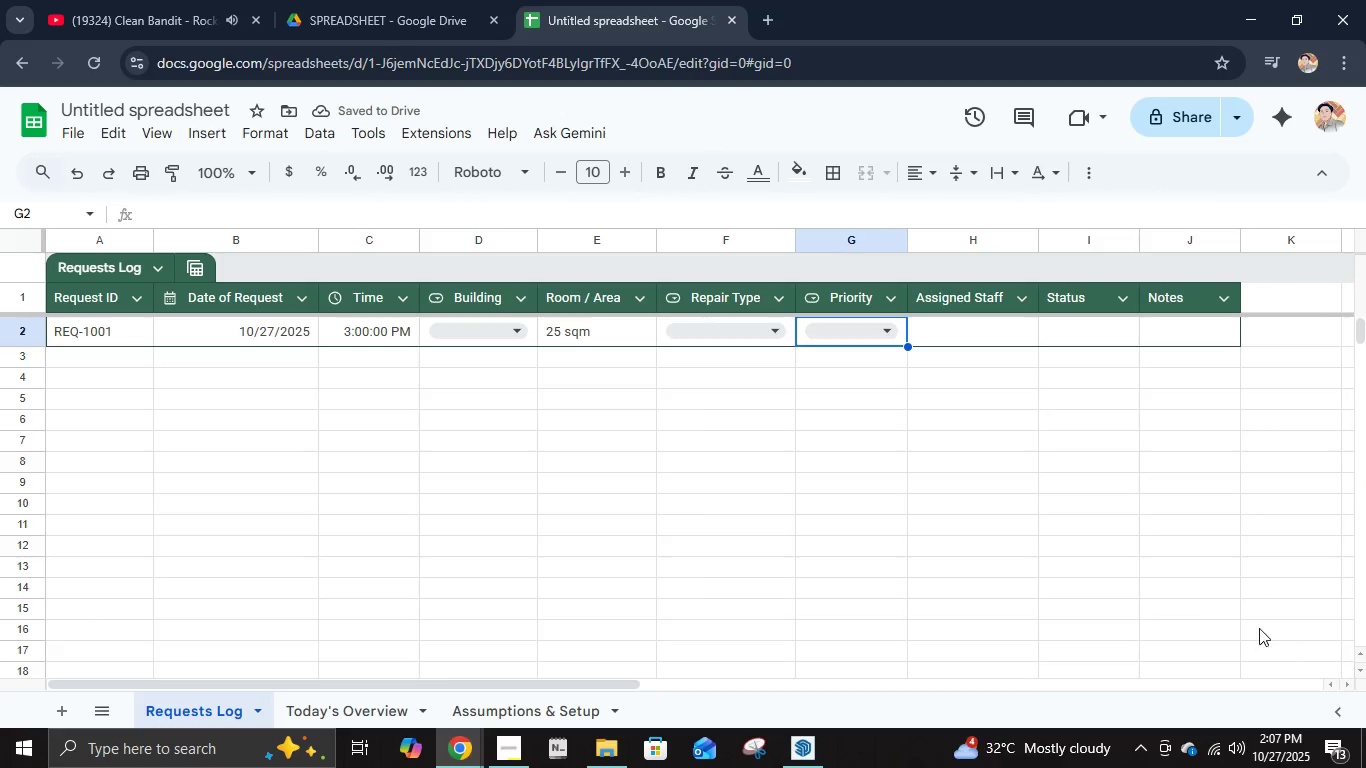 
left_click([979, 332])
 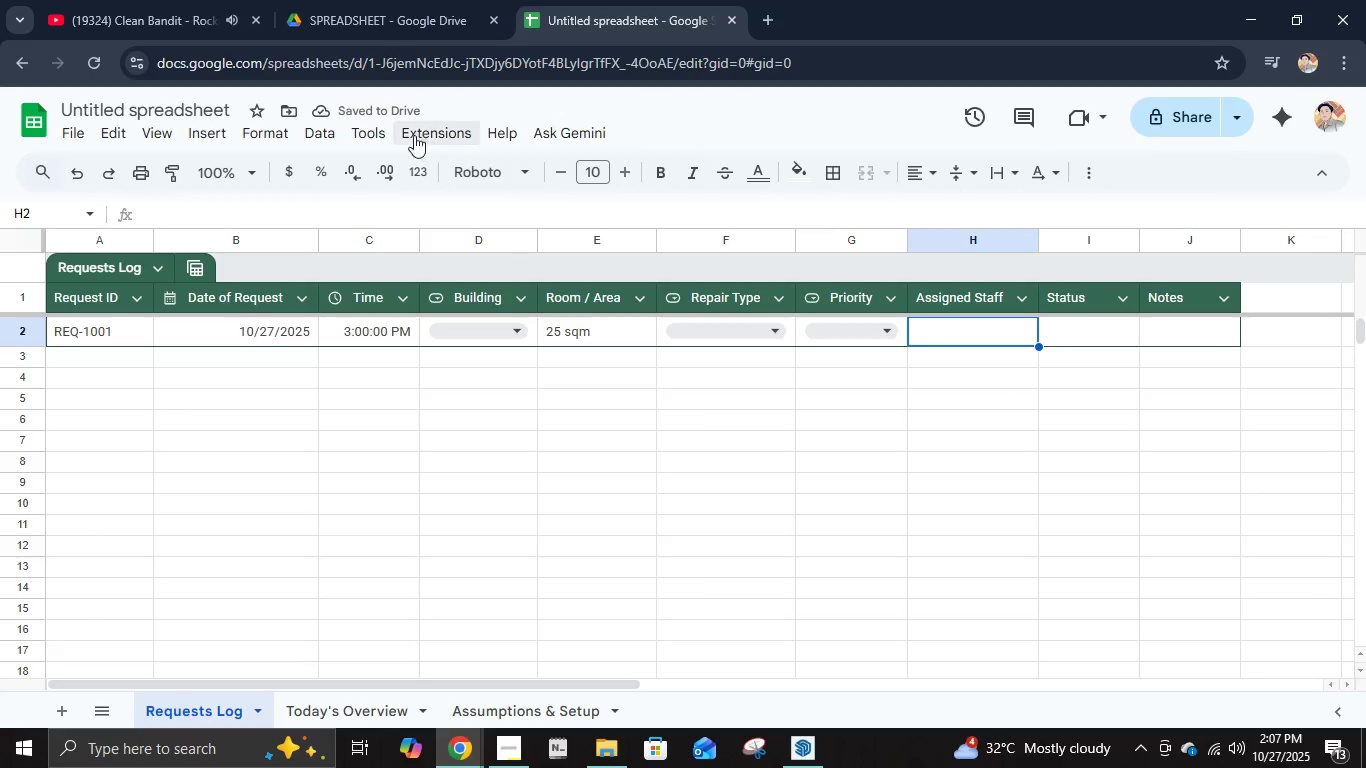 
left_click([379, 131])
 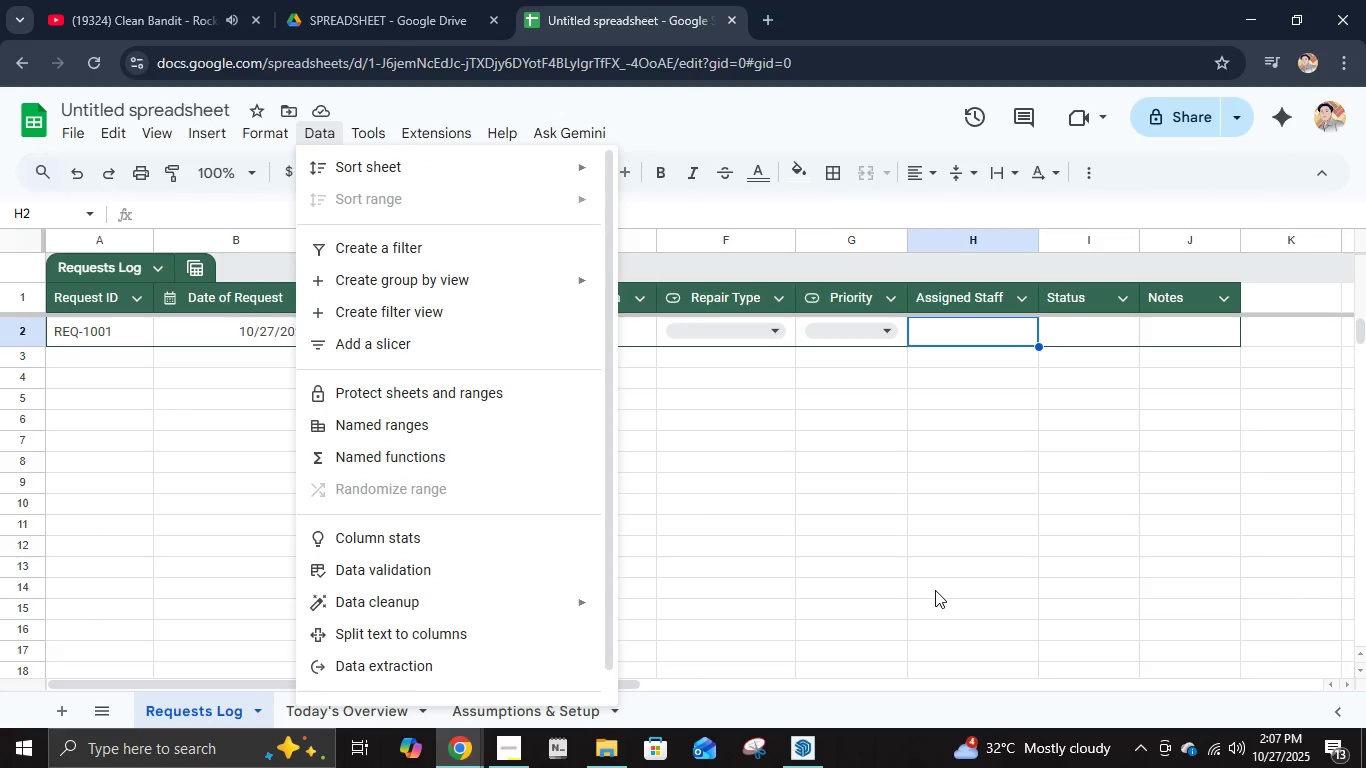 
left_click([417, 568])
 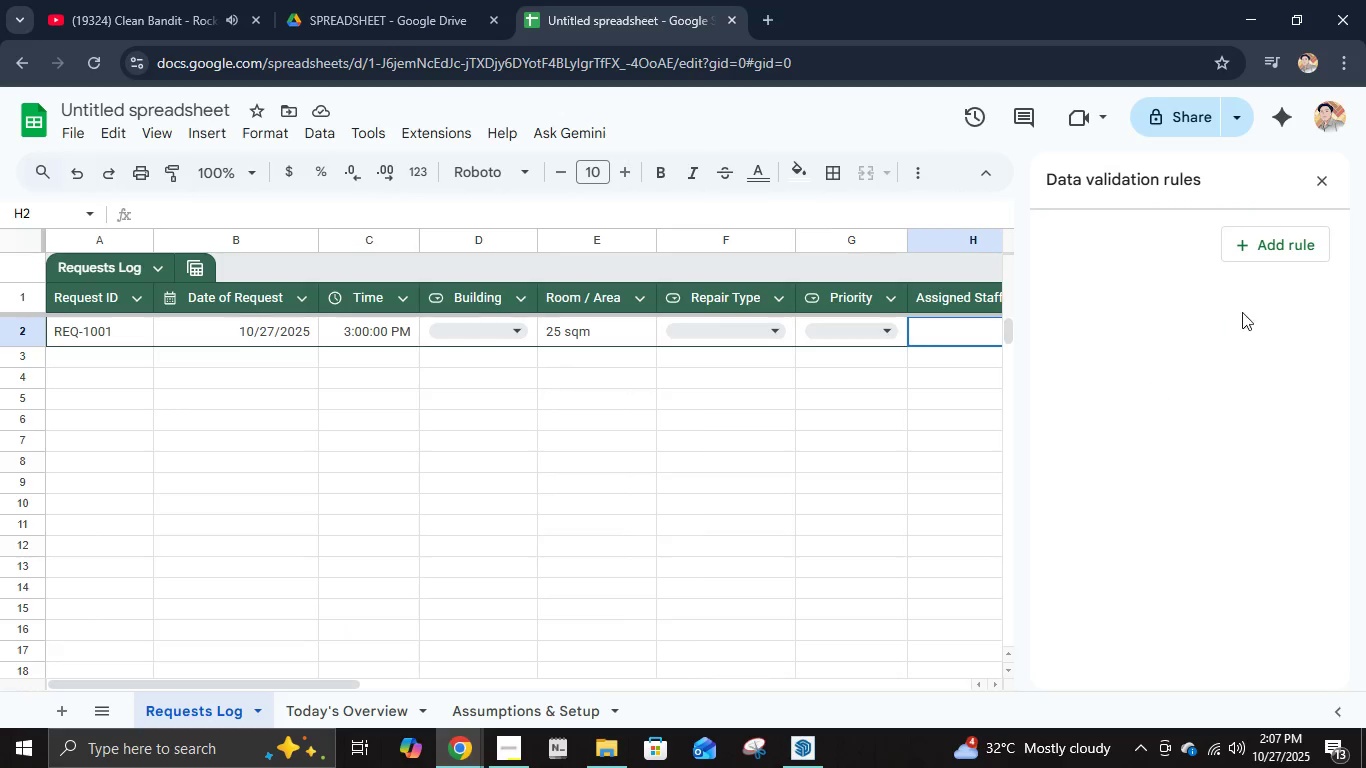 
left_click([1261, 259])
 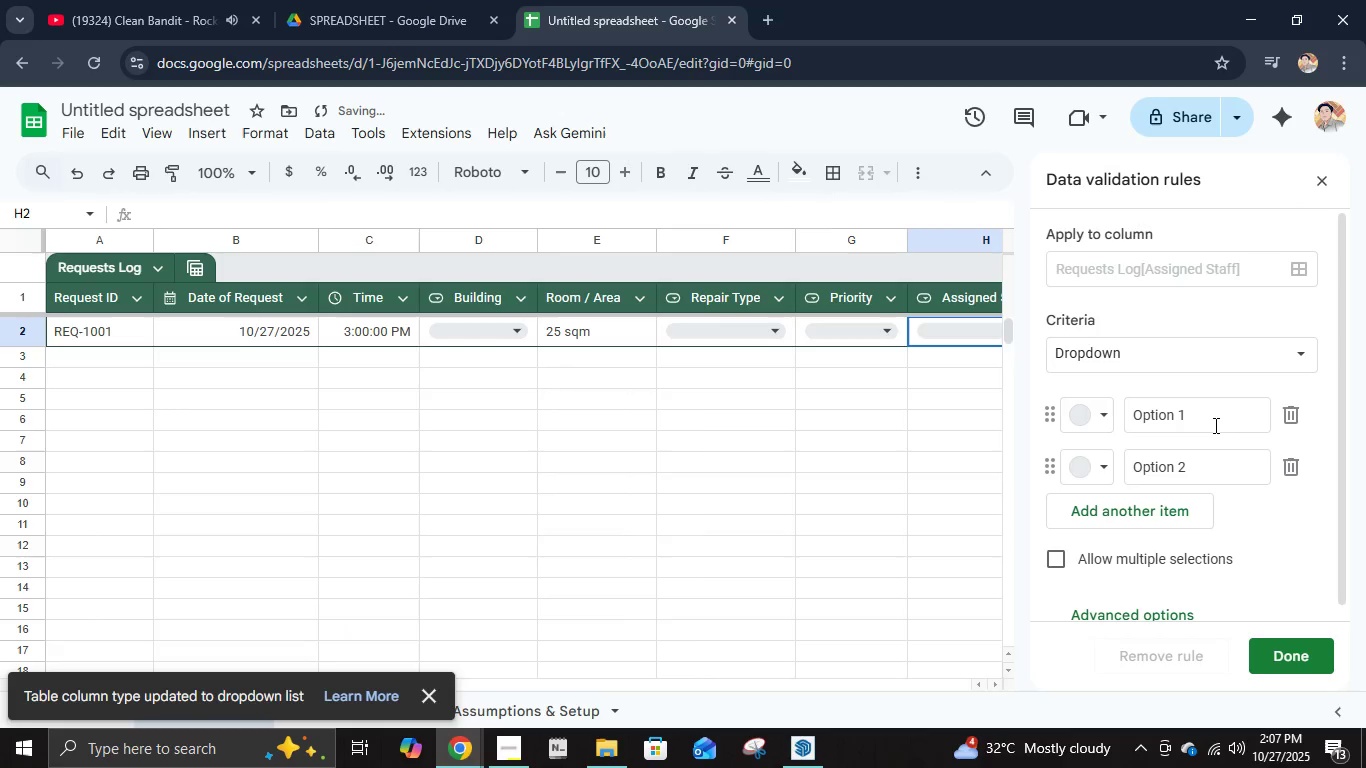 
left_click([1212, 425])
 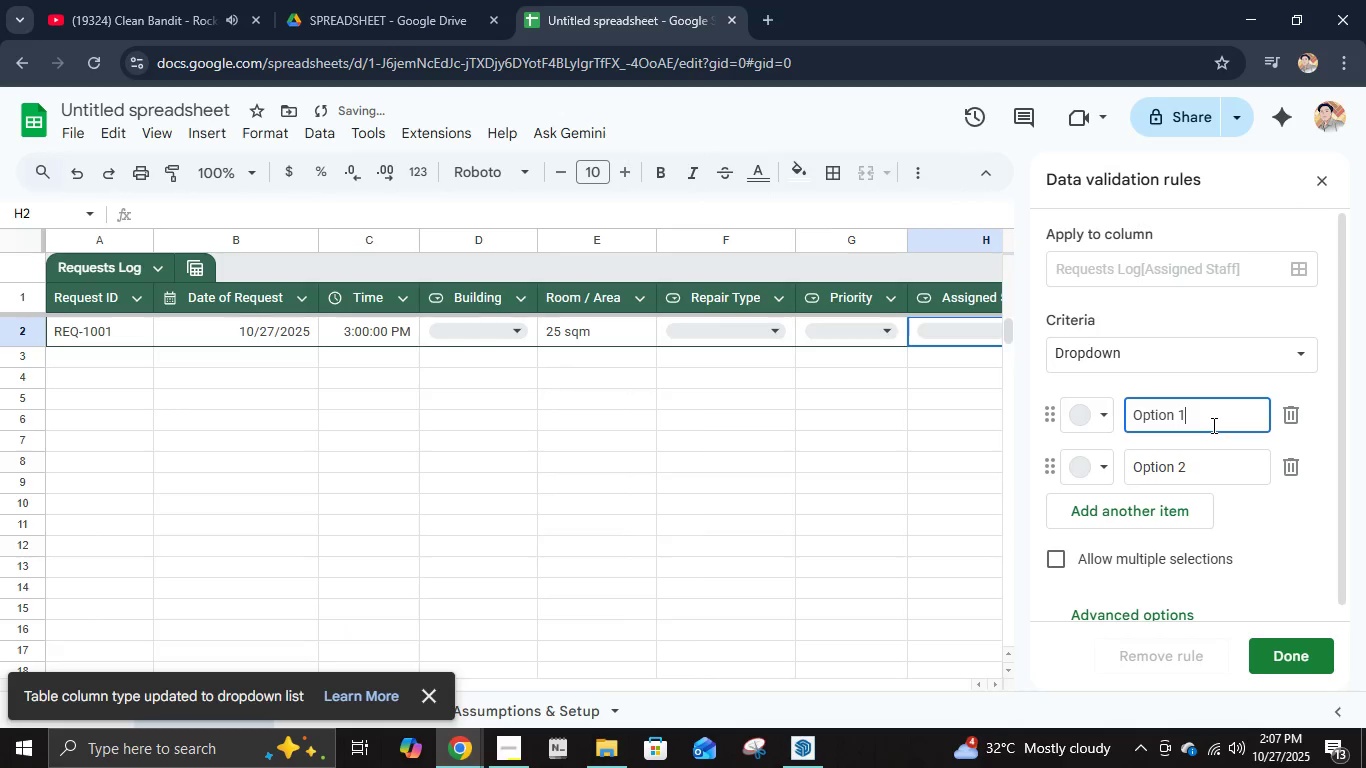 
key(Control+ControlLeft)
 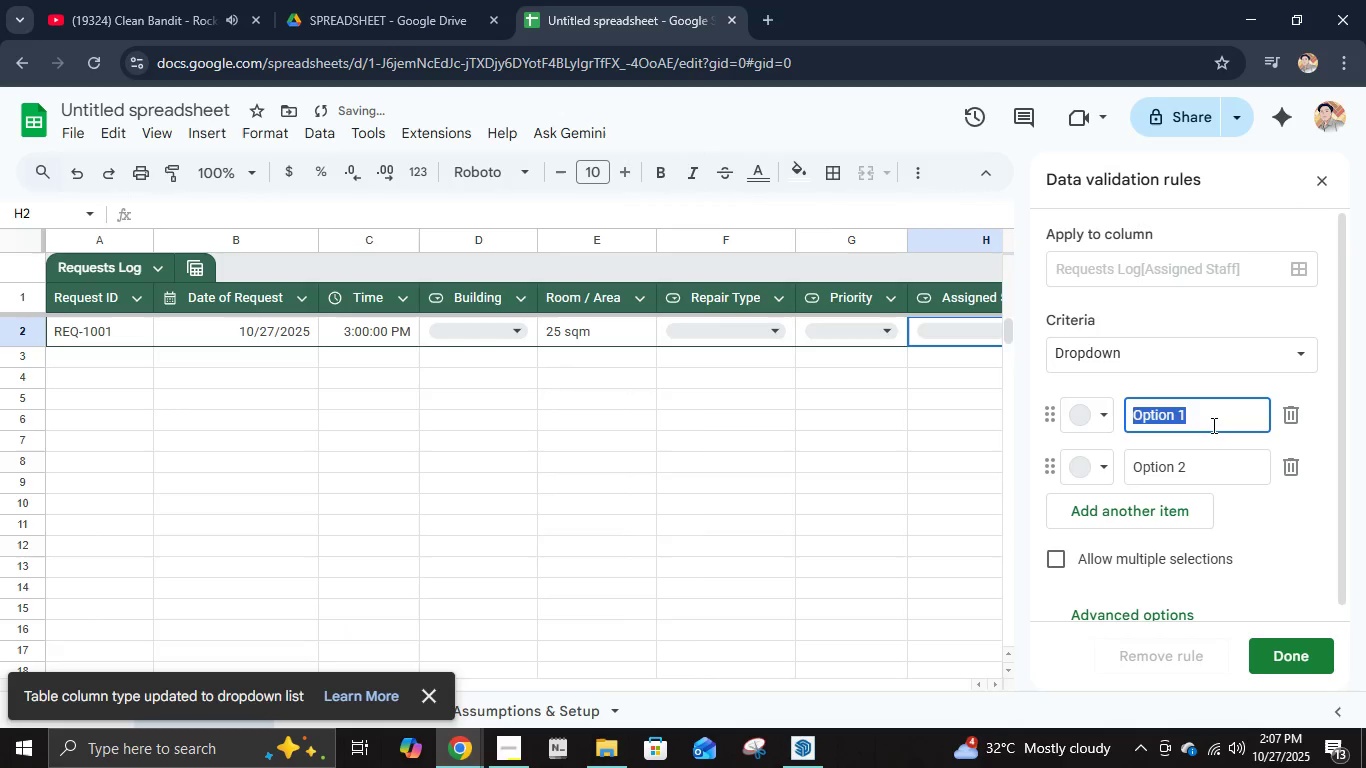 
key(Control+A)
 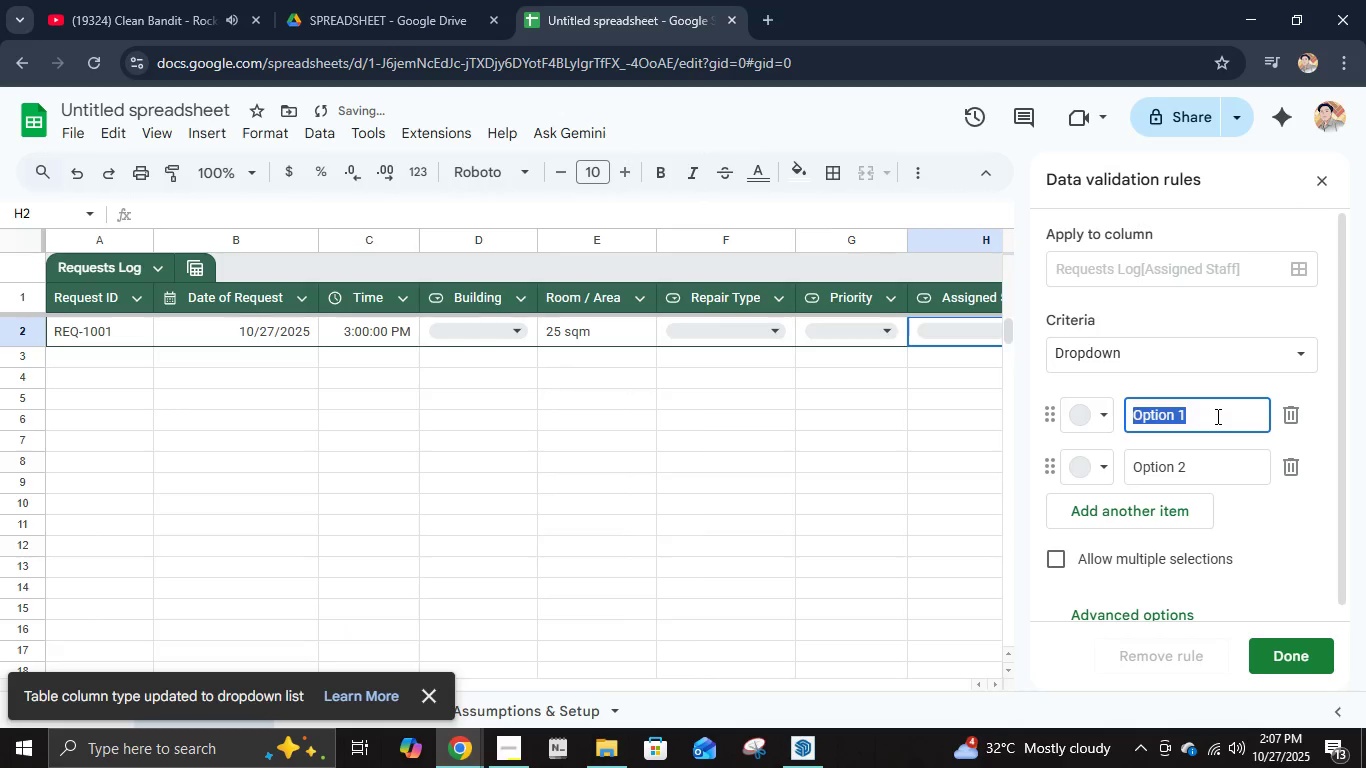 
type(Staff A)
 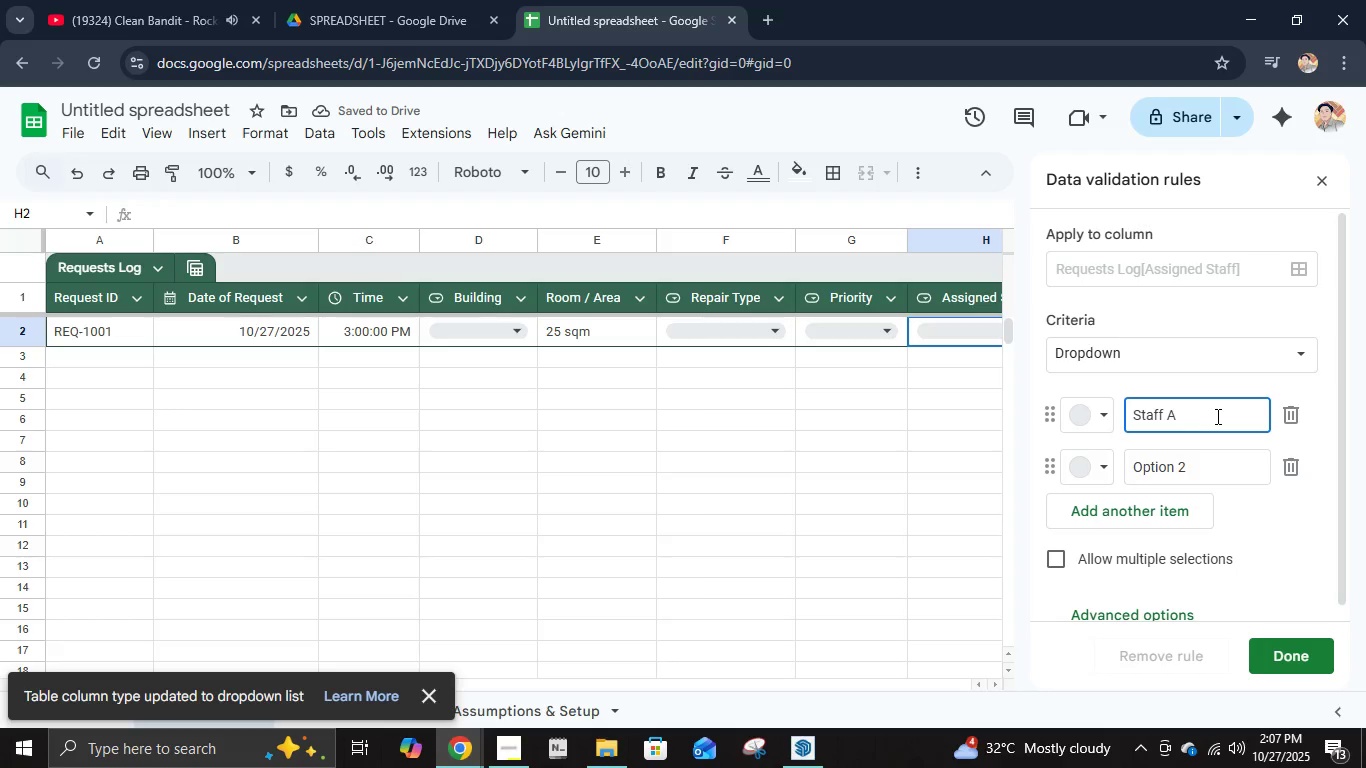 
 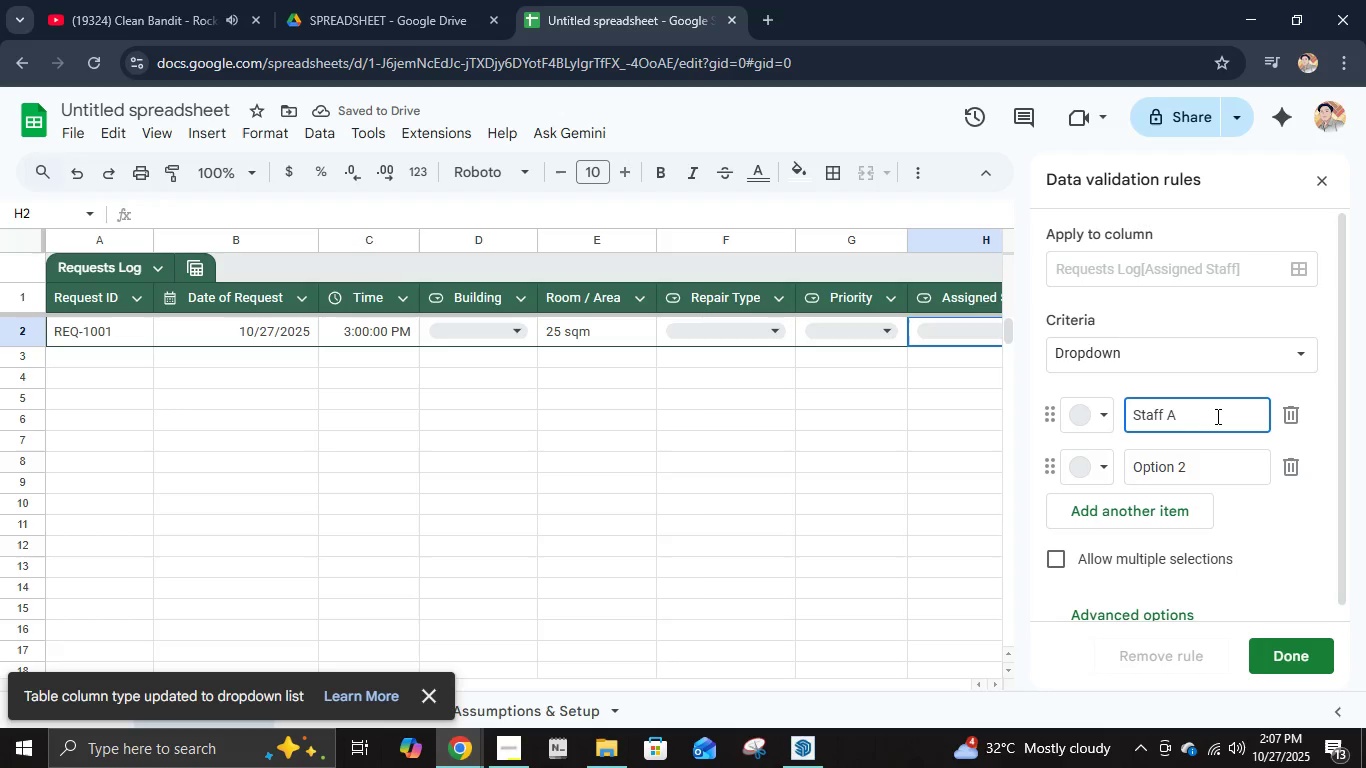 
key(Enter)
 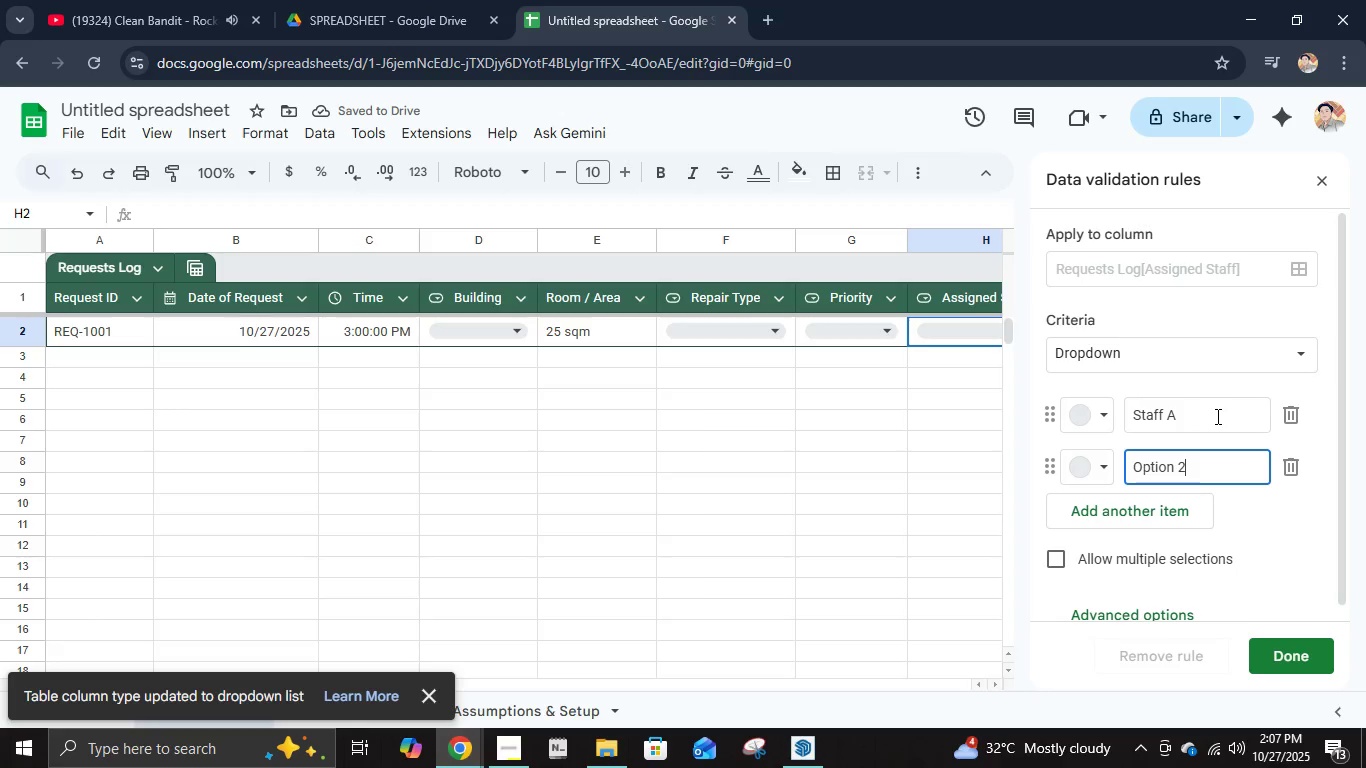 
key(Control+A)
 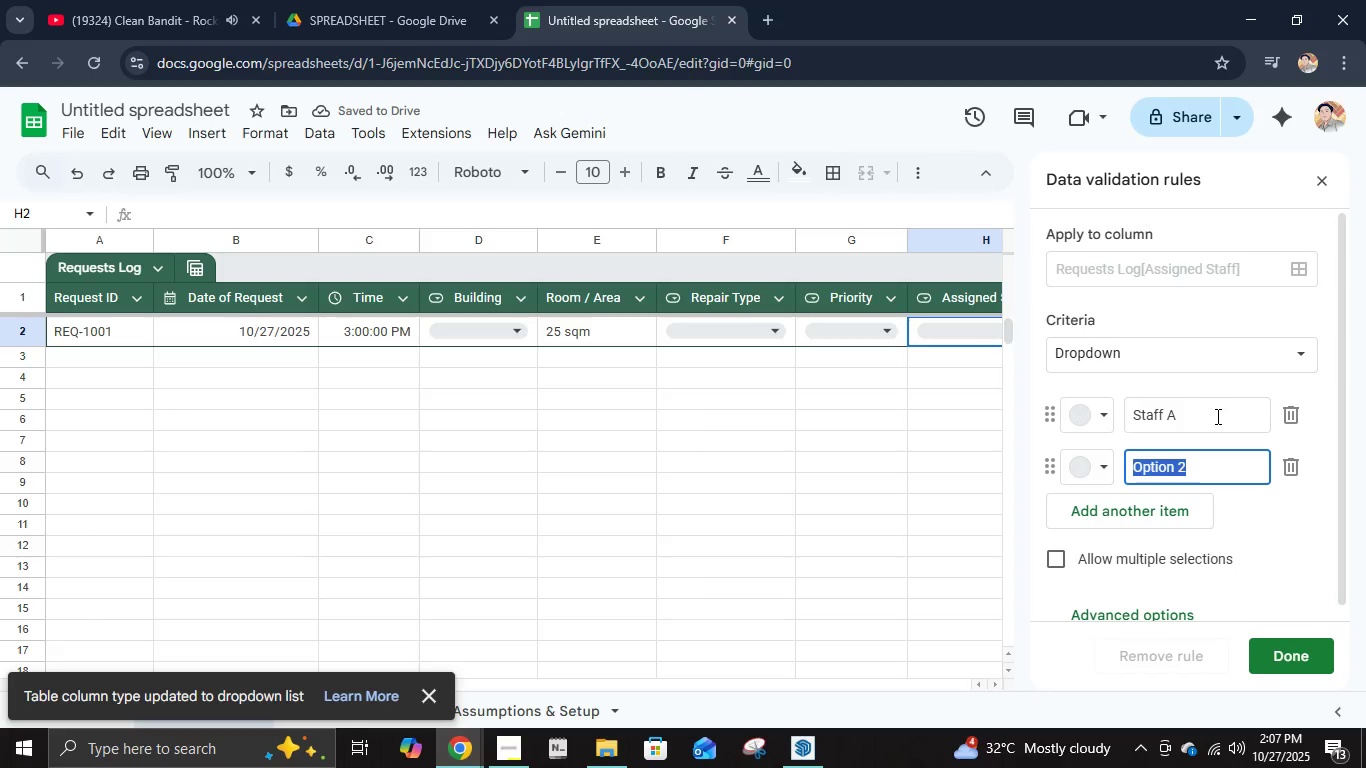 
type(Staff B)
 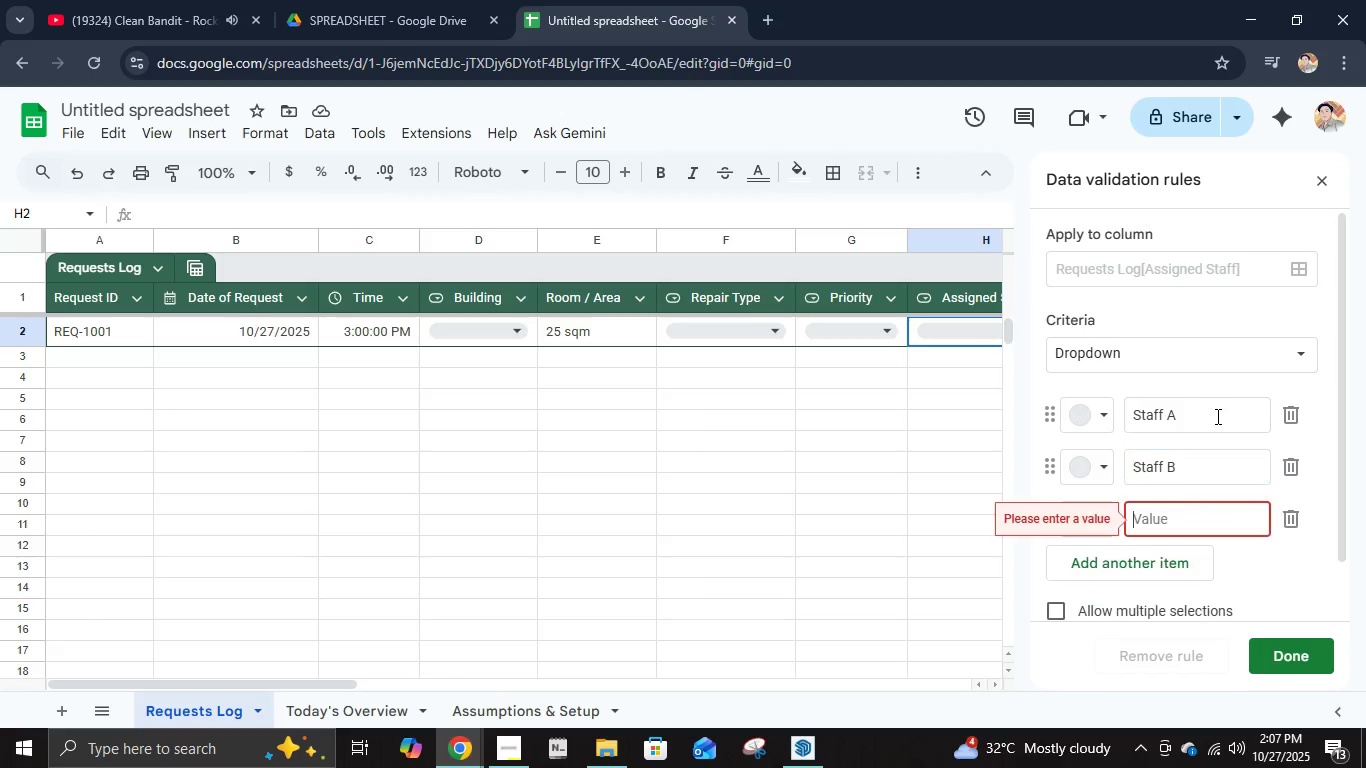 
 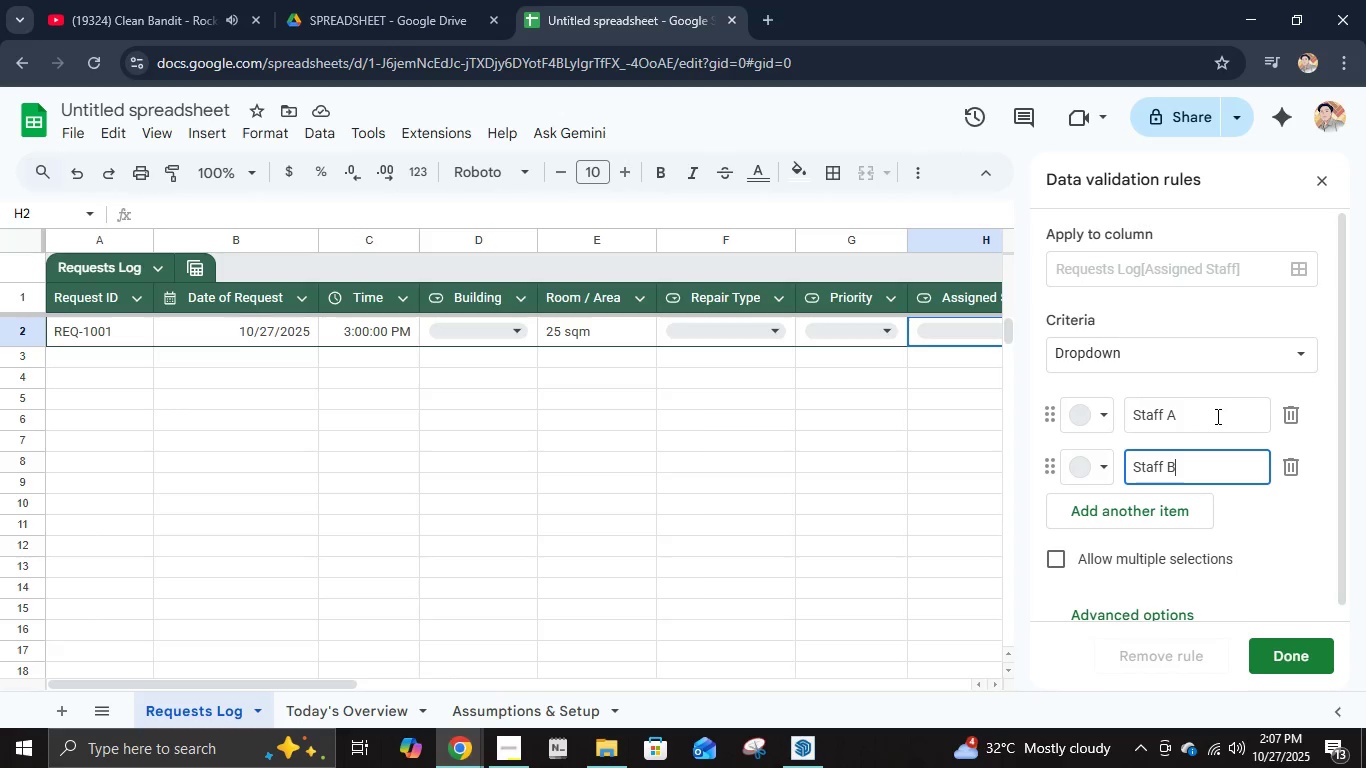 
key(Enter)
 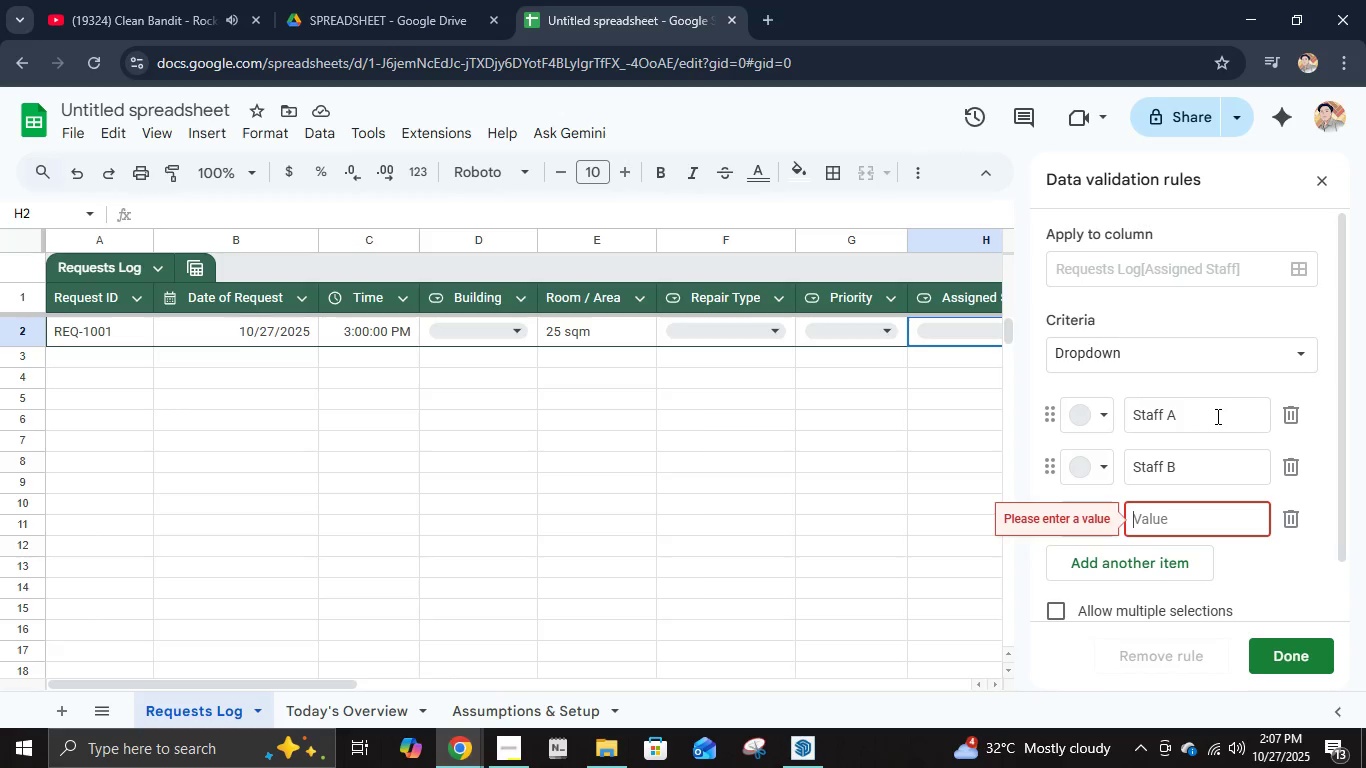 
type(Staff C)
 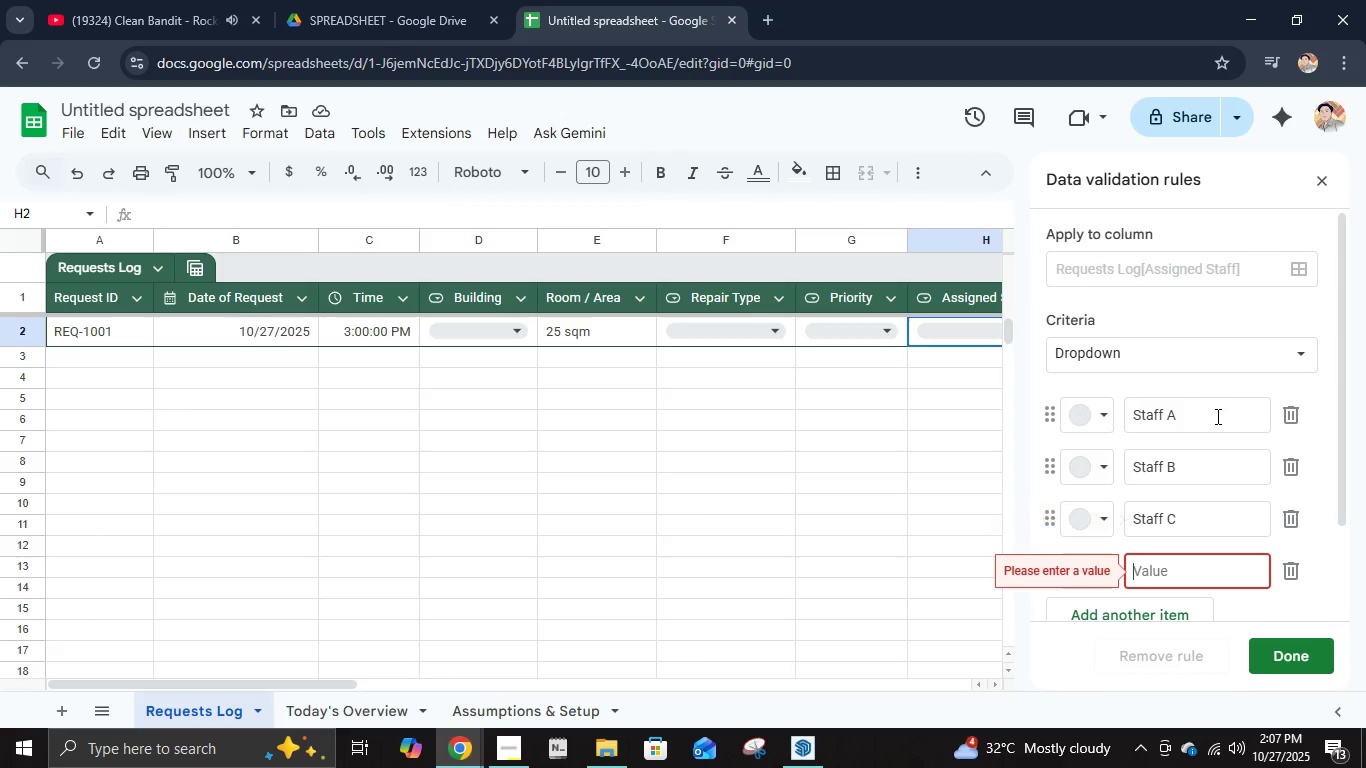 
 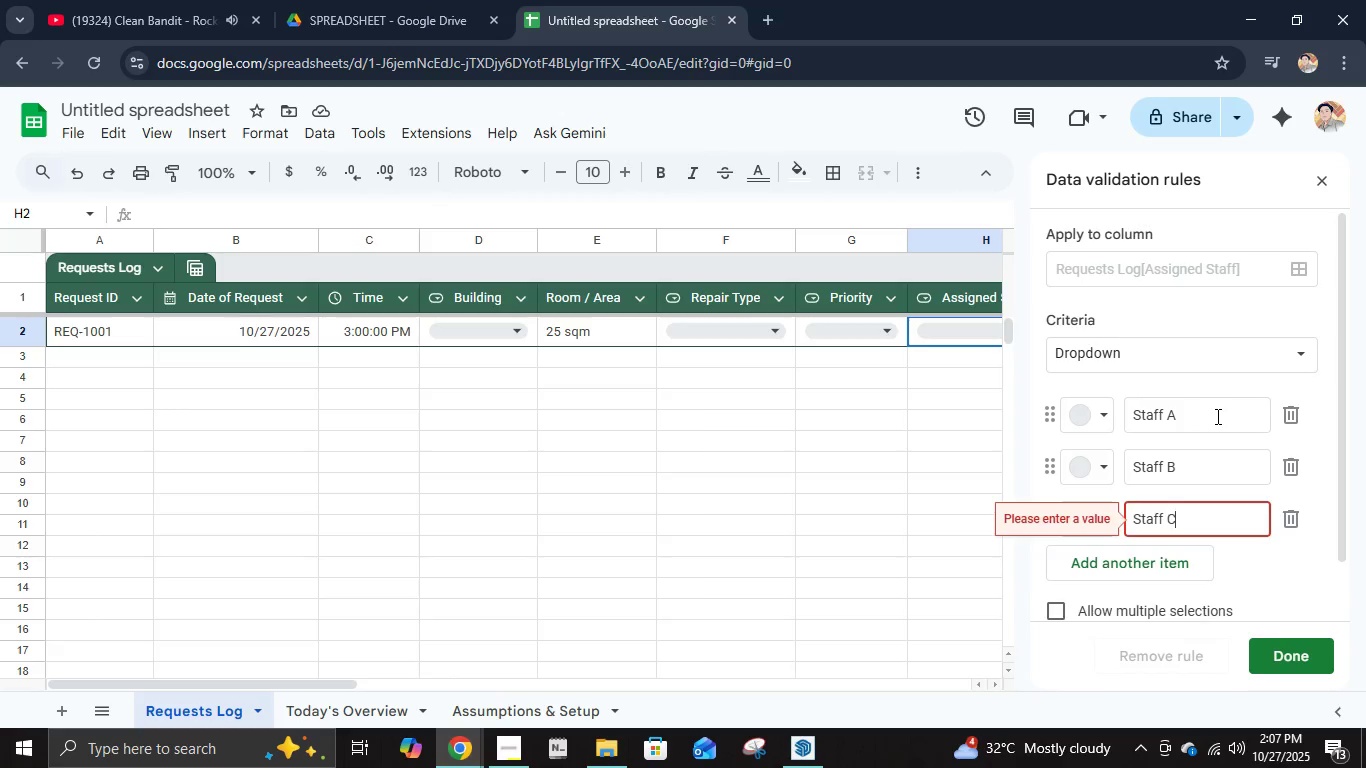 
key(Enter)
 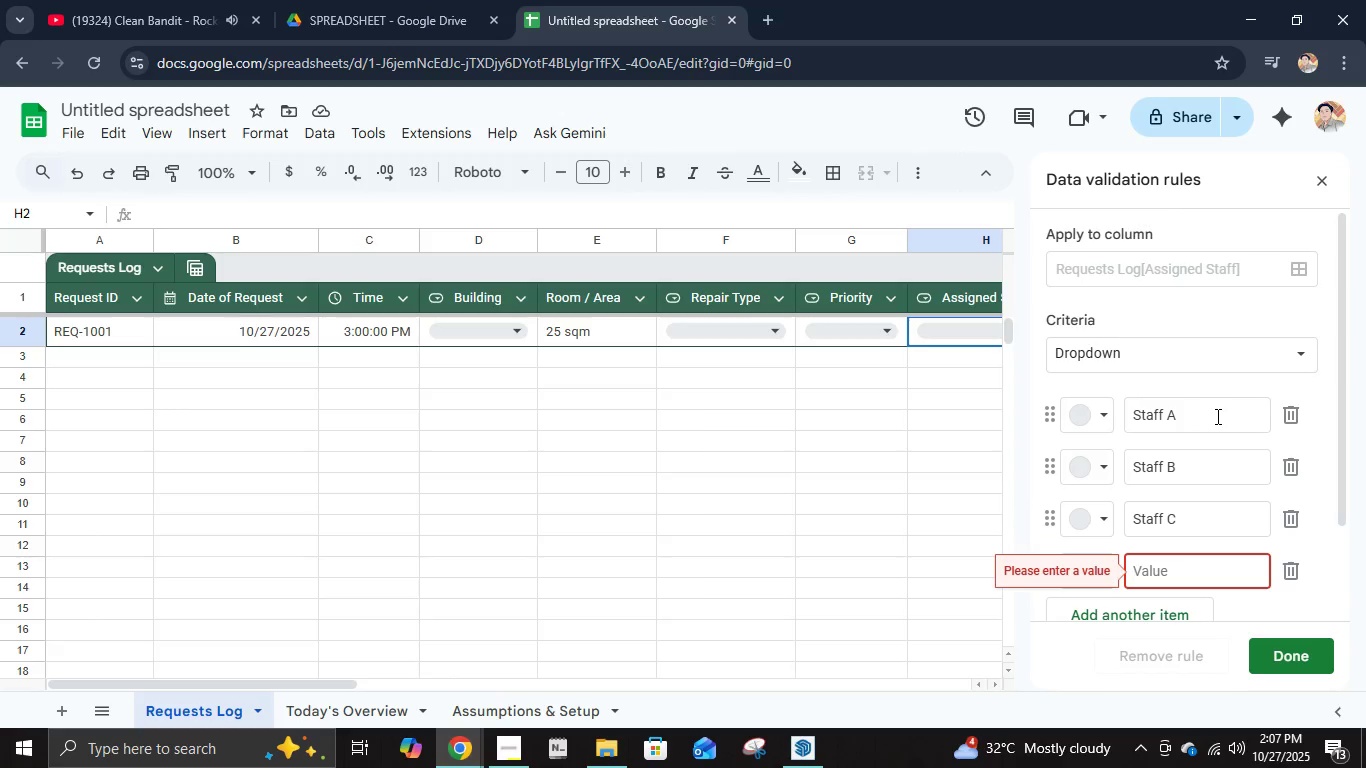 
type(Staff D)
 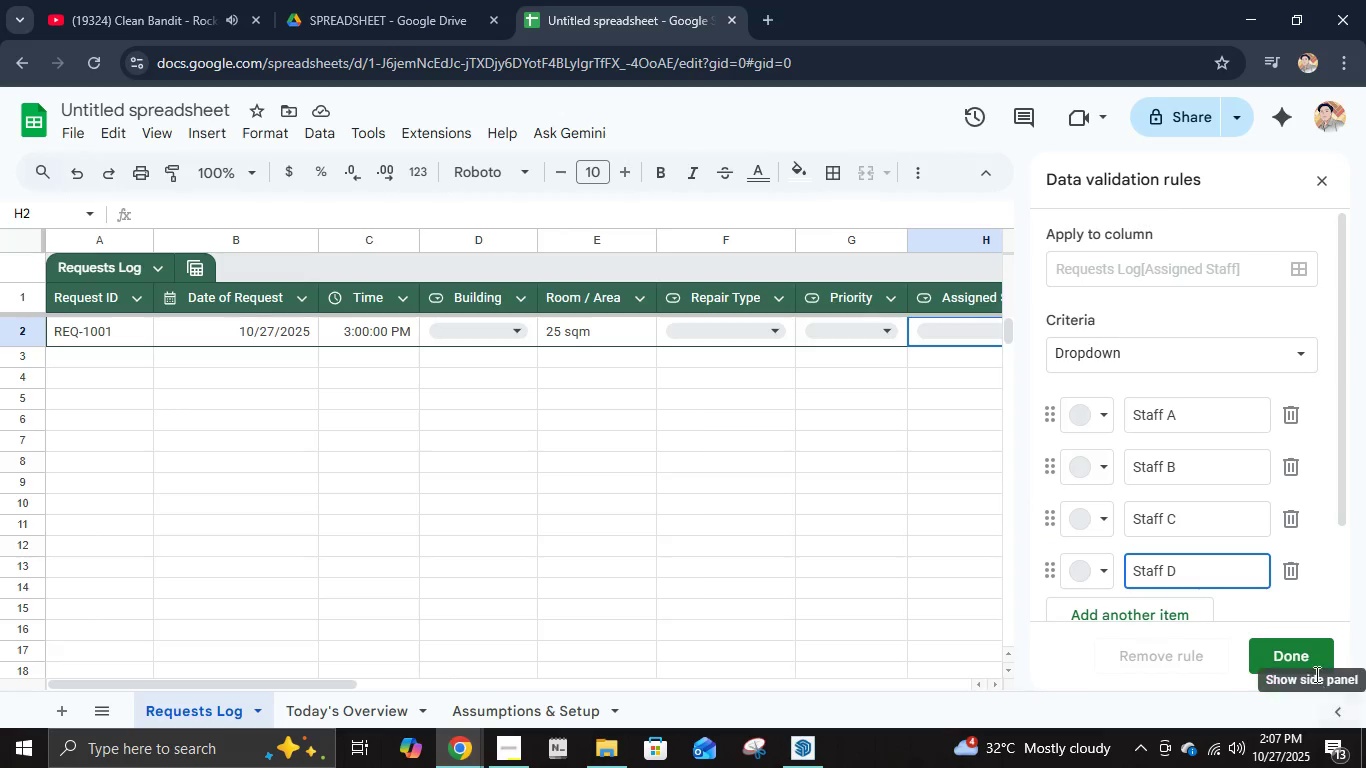 
double_click([1312, 665])
 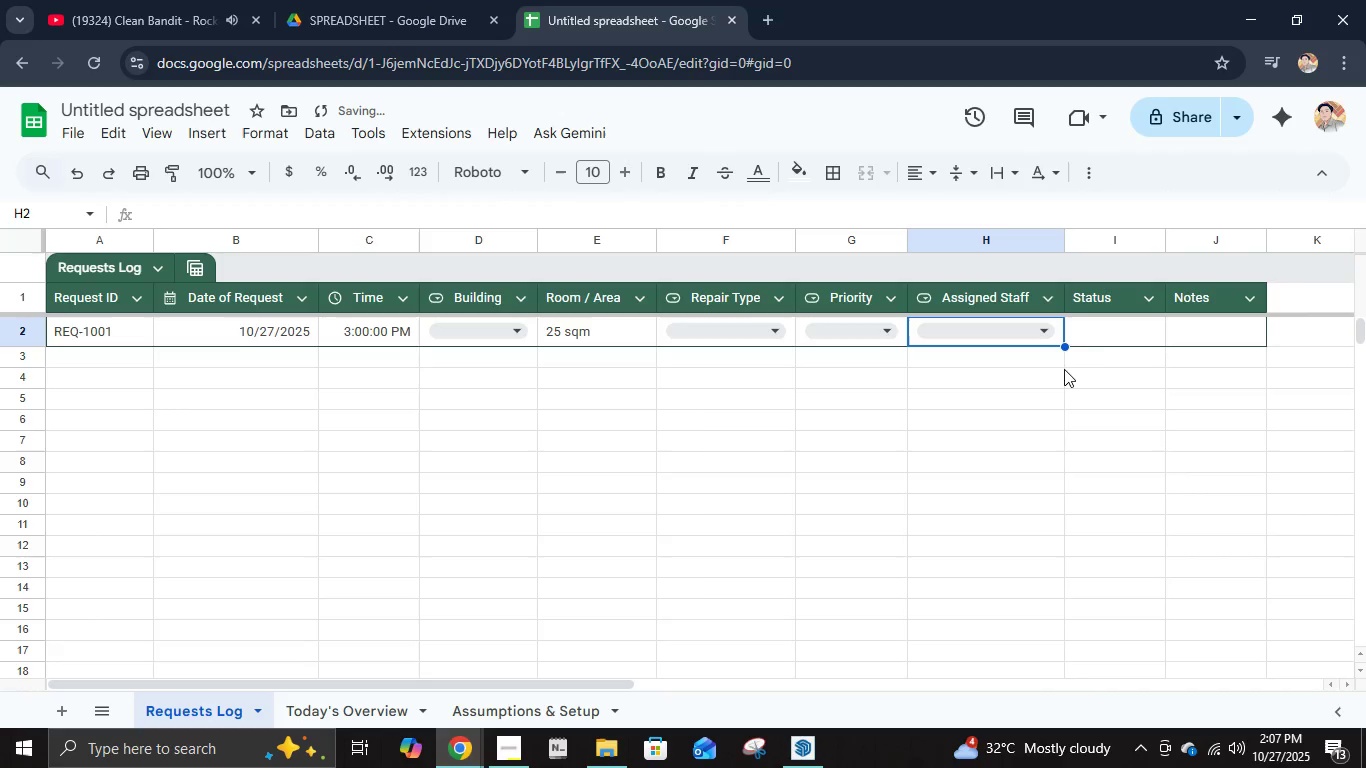 
left_click([1099, 341])
 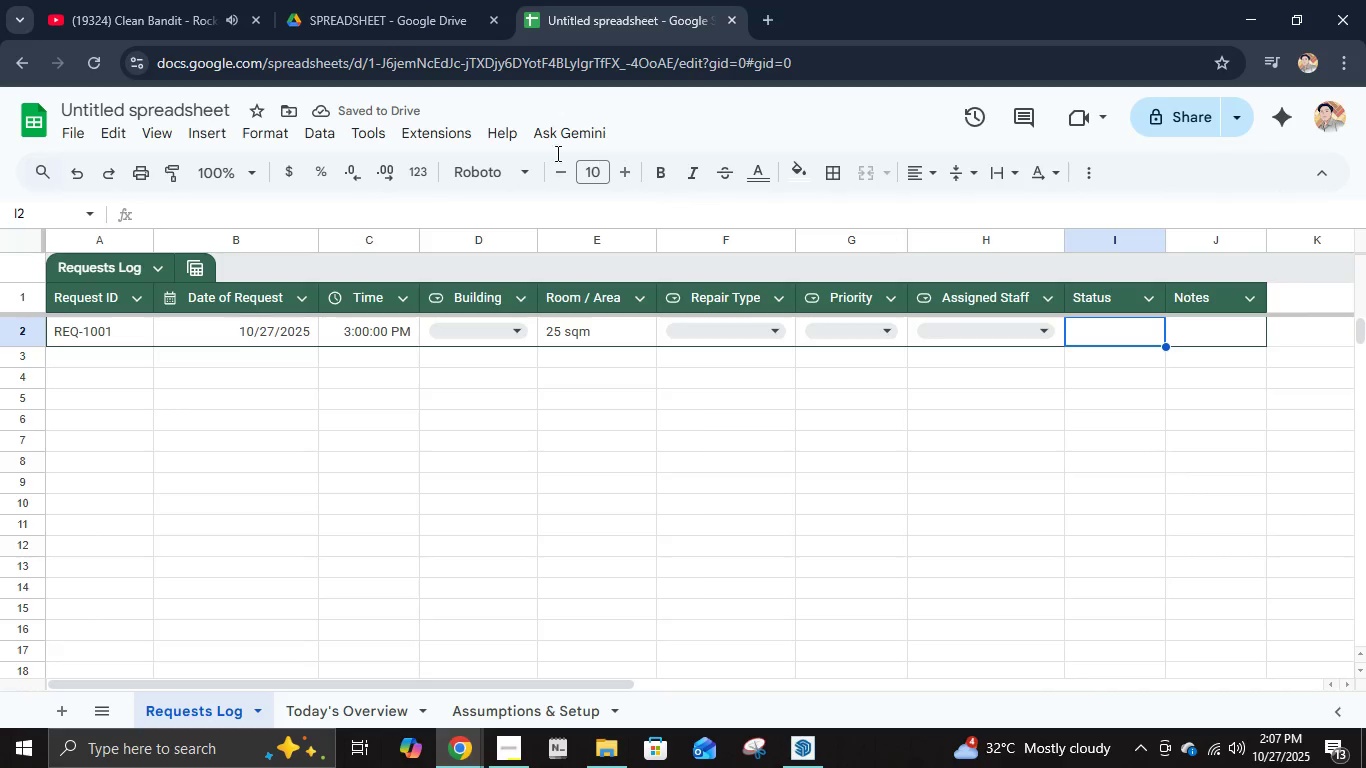 
left_click([327, 142])
 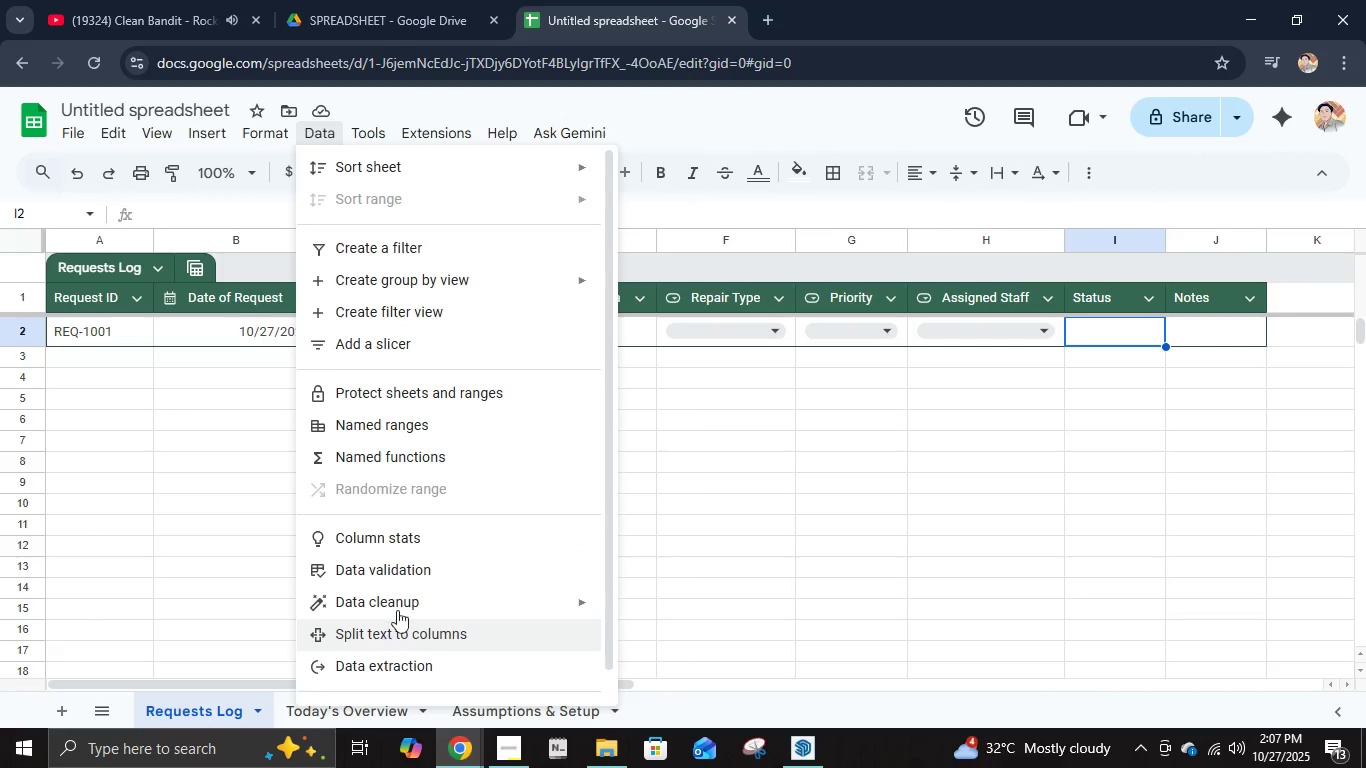 
left_click([400, 573])
 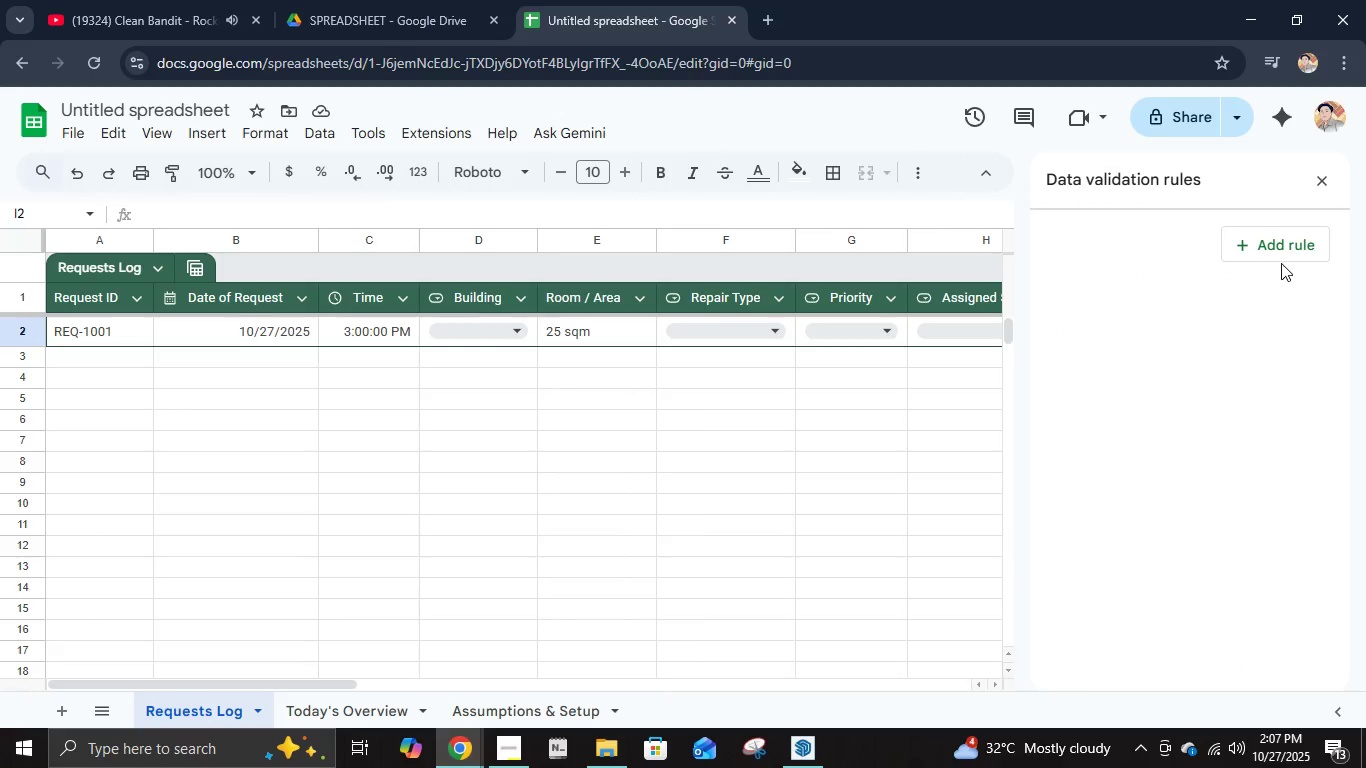 
double_click([1281, 246])
 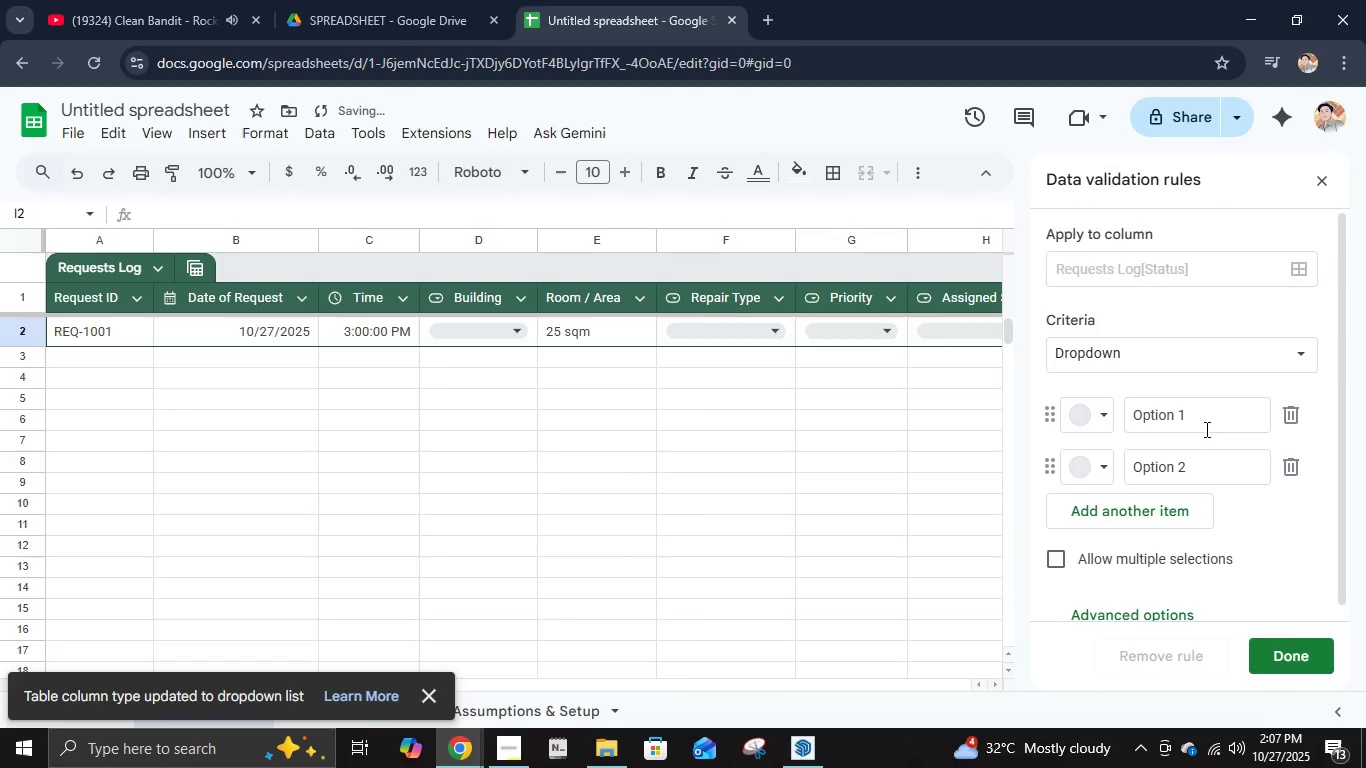 
left_click([1204, 426])
 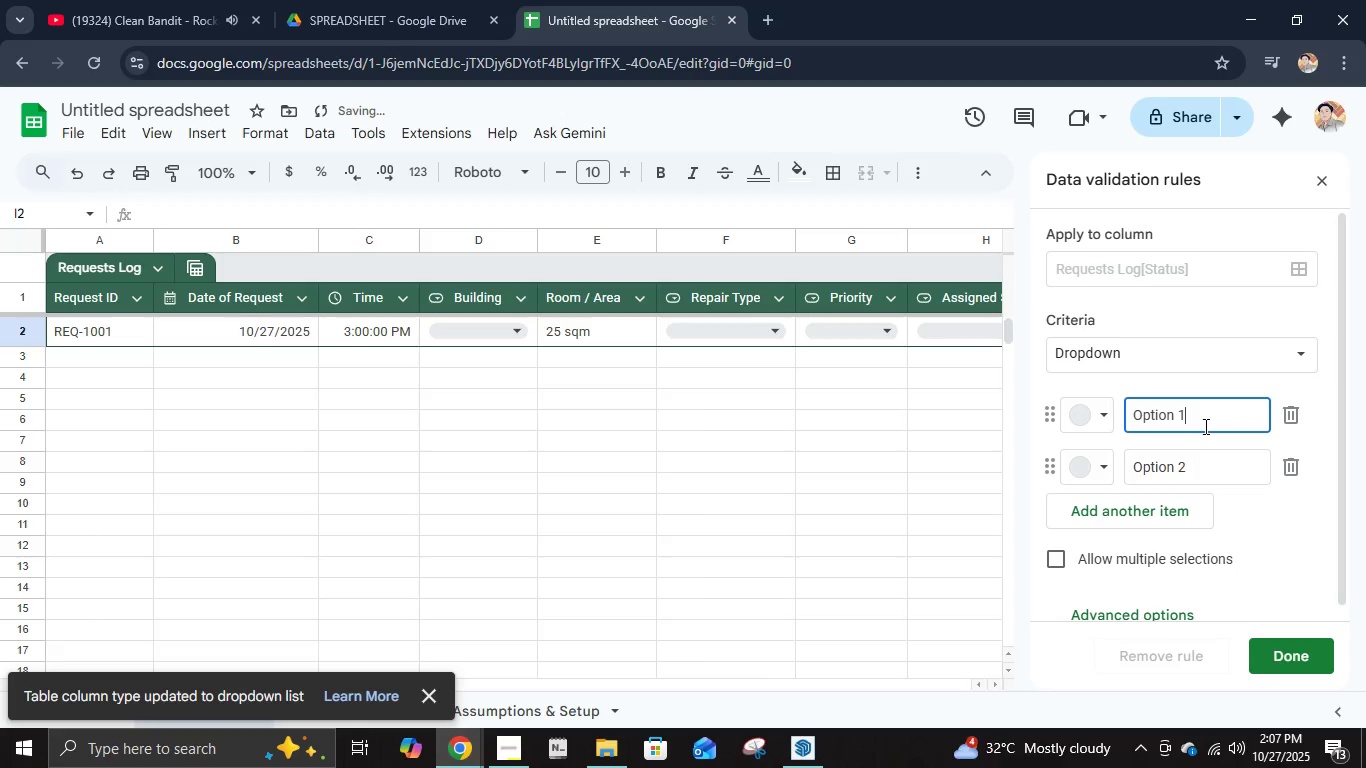 
key(Control+A)
 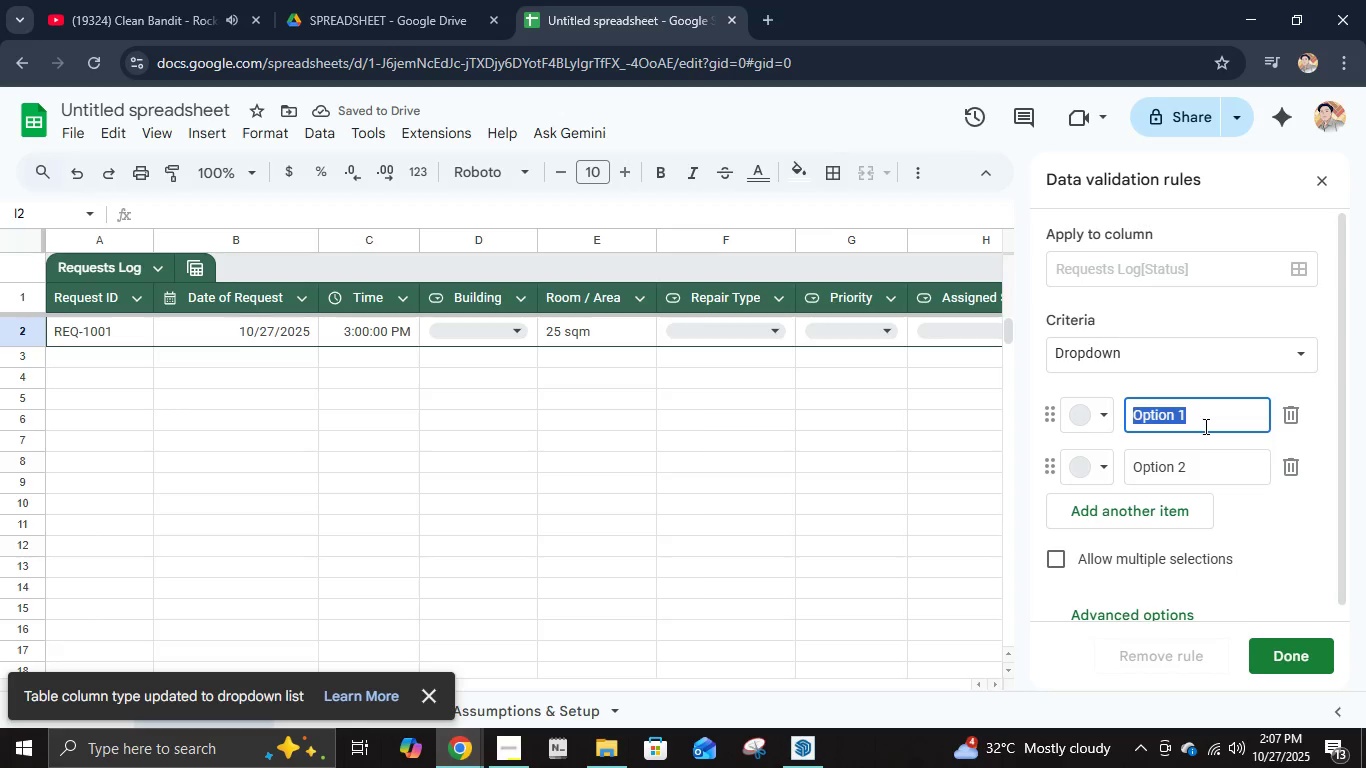 
type(Ped)
key(Backspace)
type(ndign)
key(Backspace)
key(Backspace)
key(Backspace)
type(ing)
 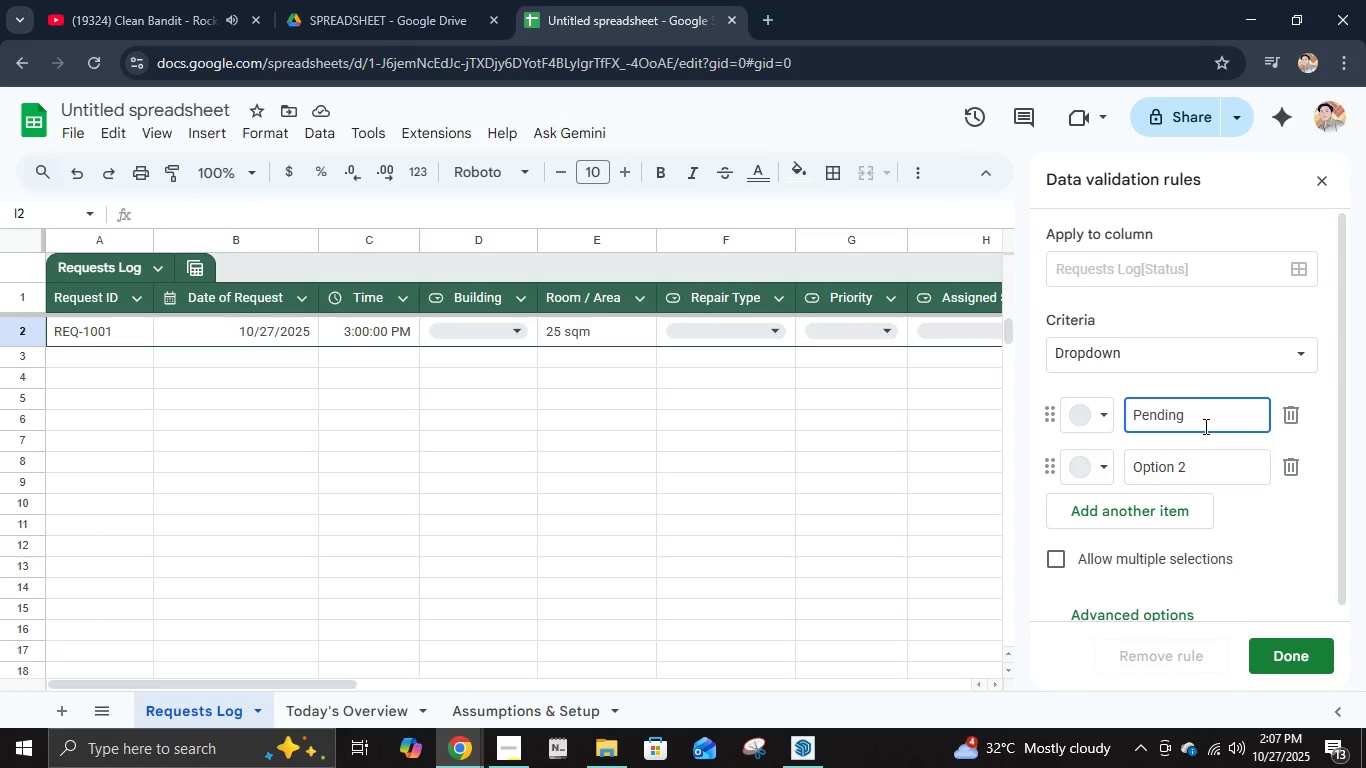 
key(Enter)
 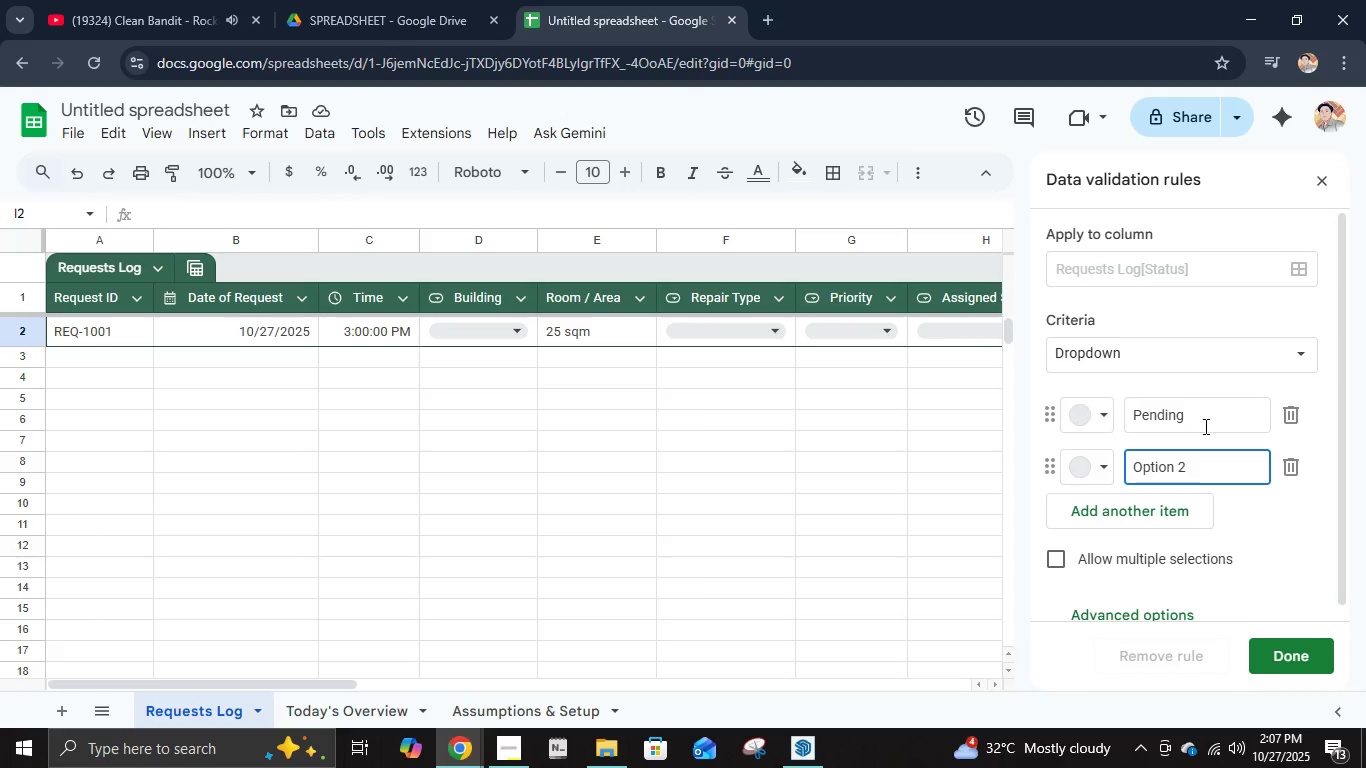 
key(Shift+ShiftLeft)
 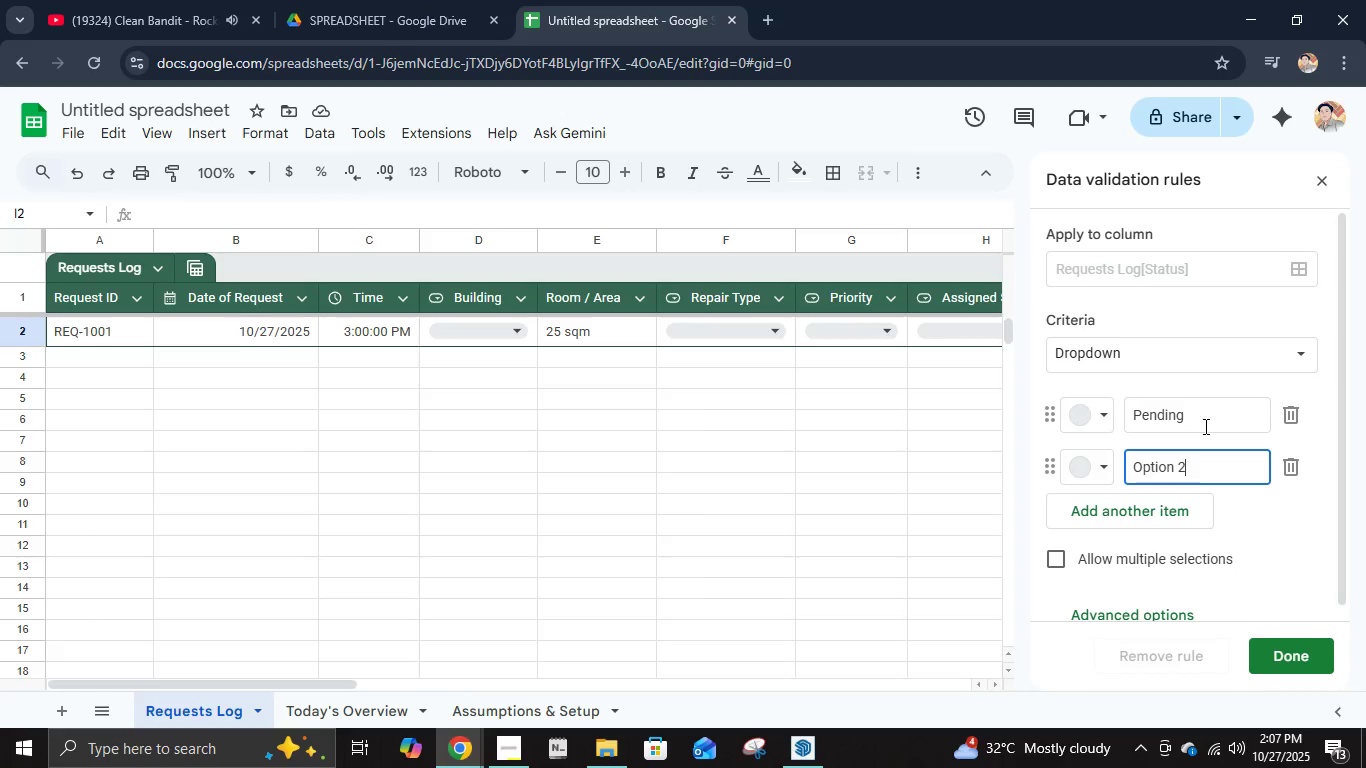 
key(Control+ControlLeft)
 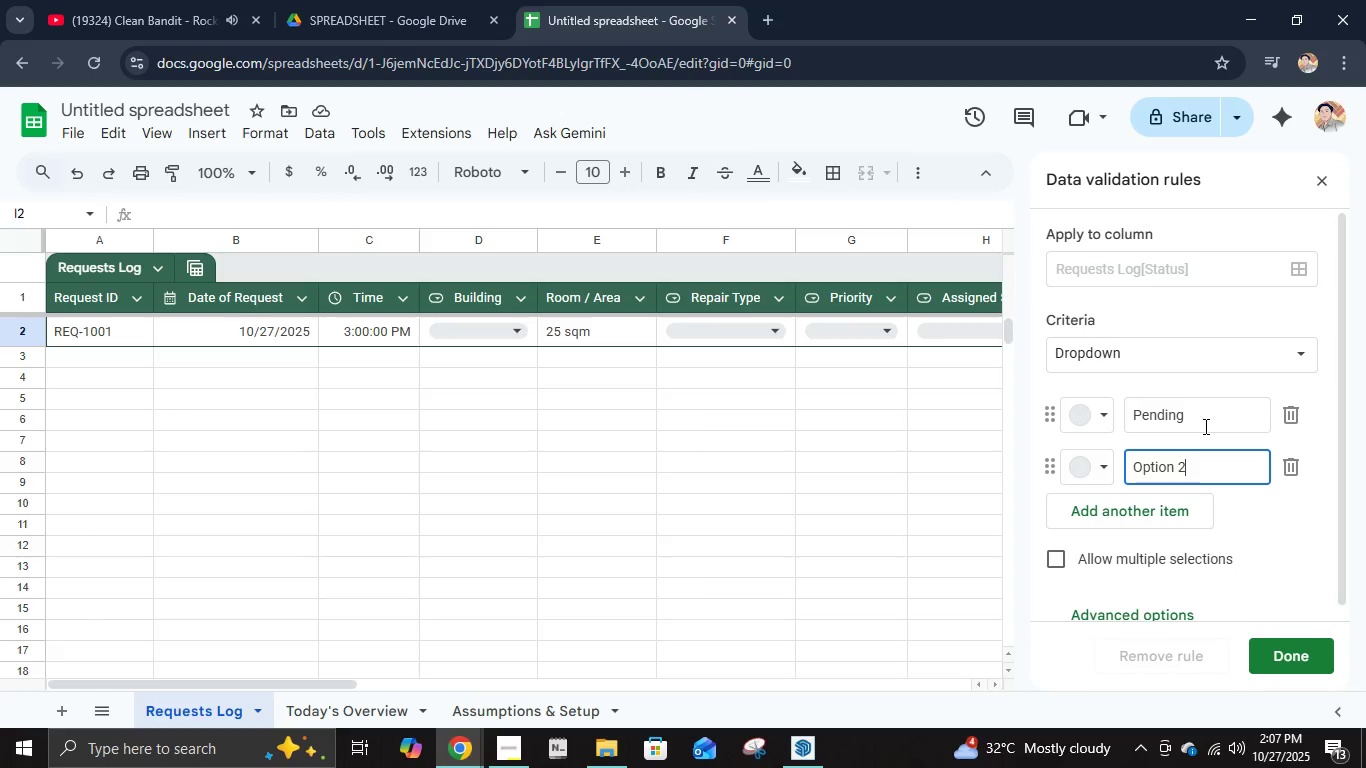 
key(Control+A)
 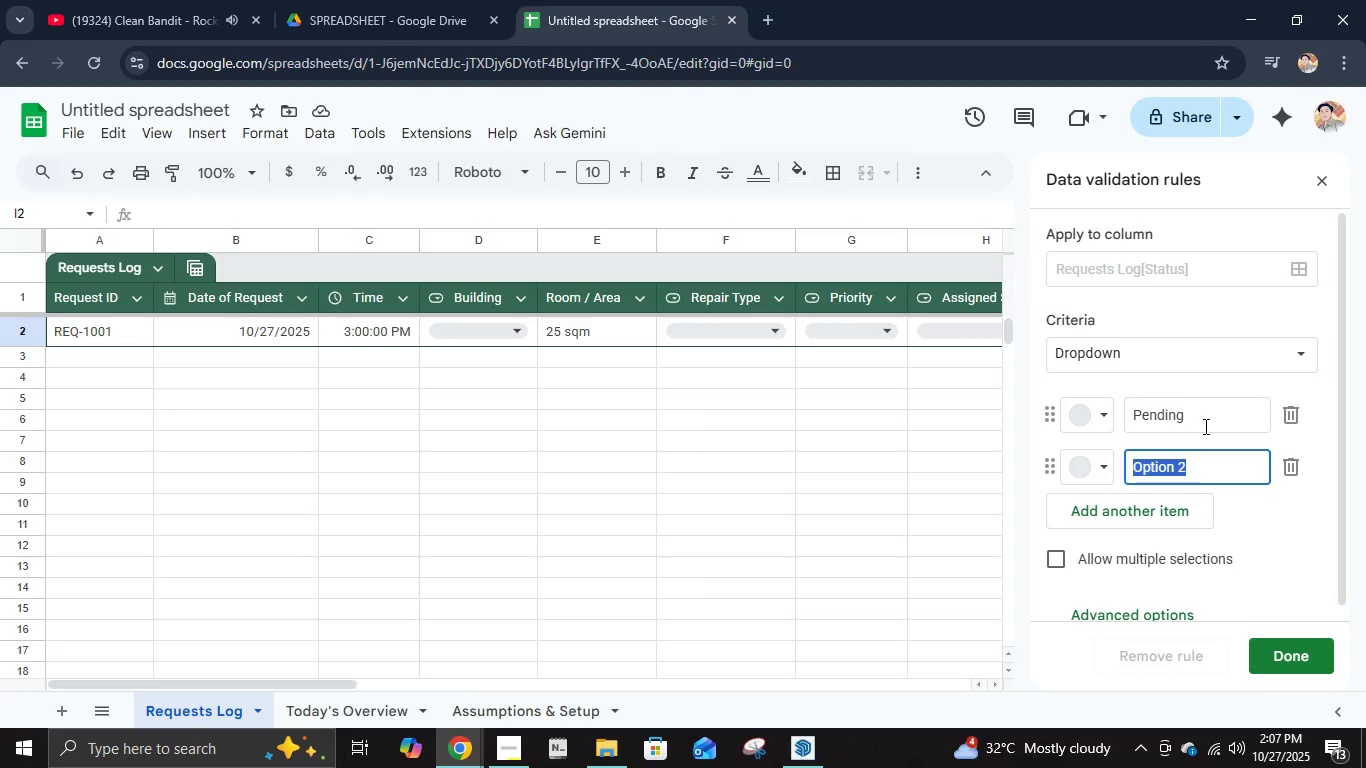 
type(In Progress)
 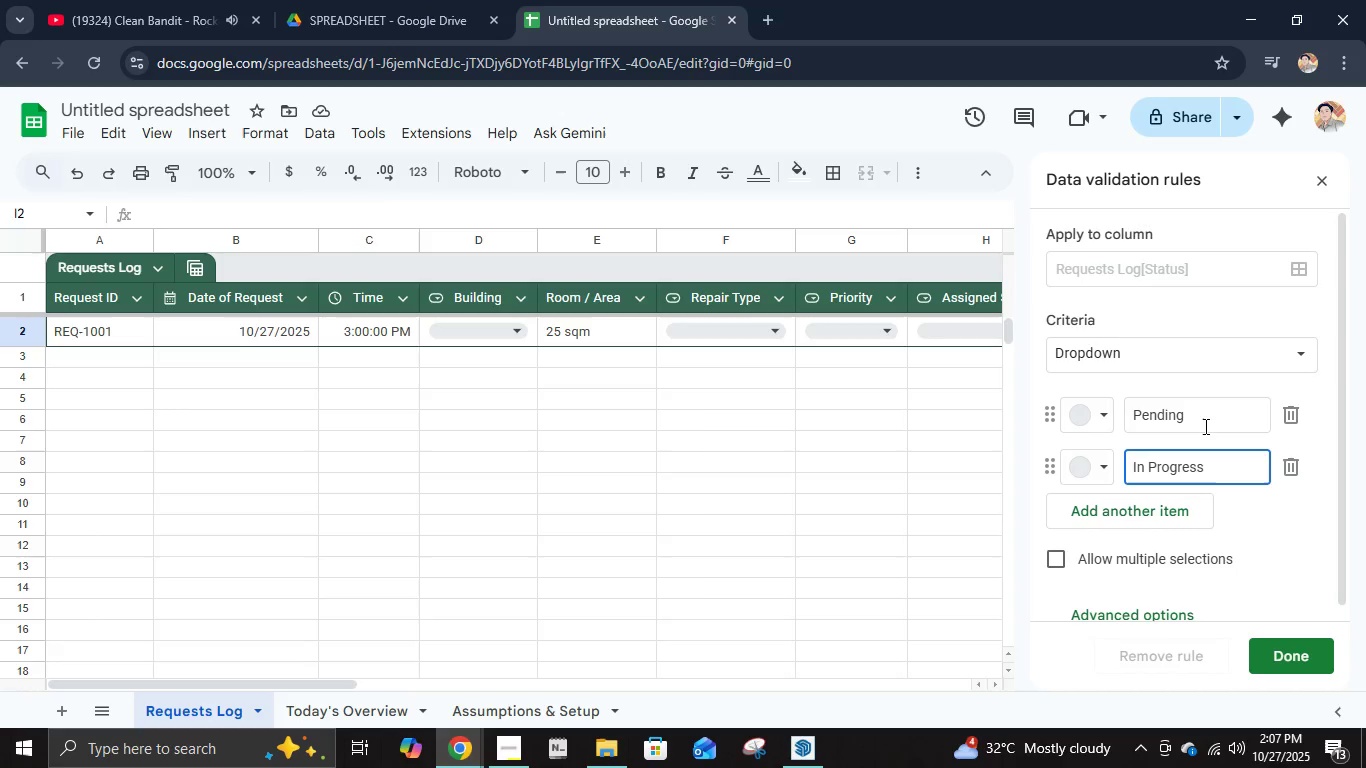 
key(Enter)
 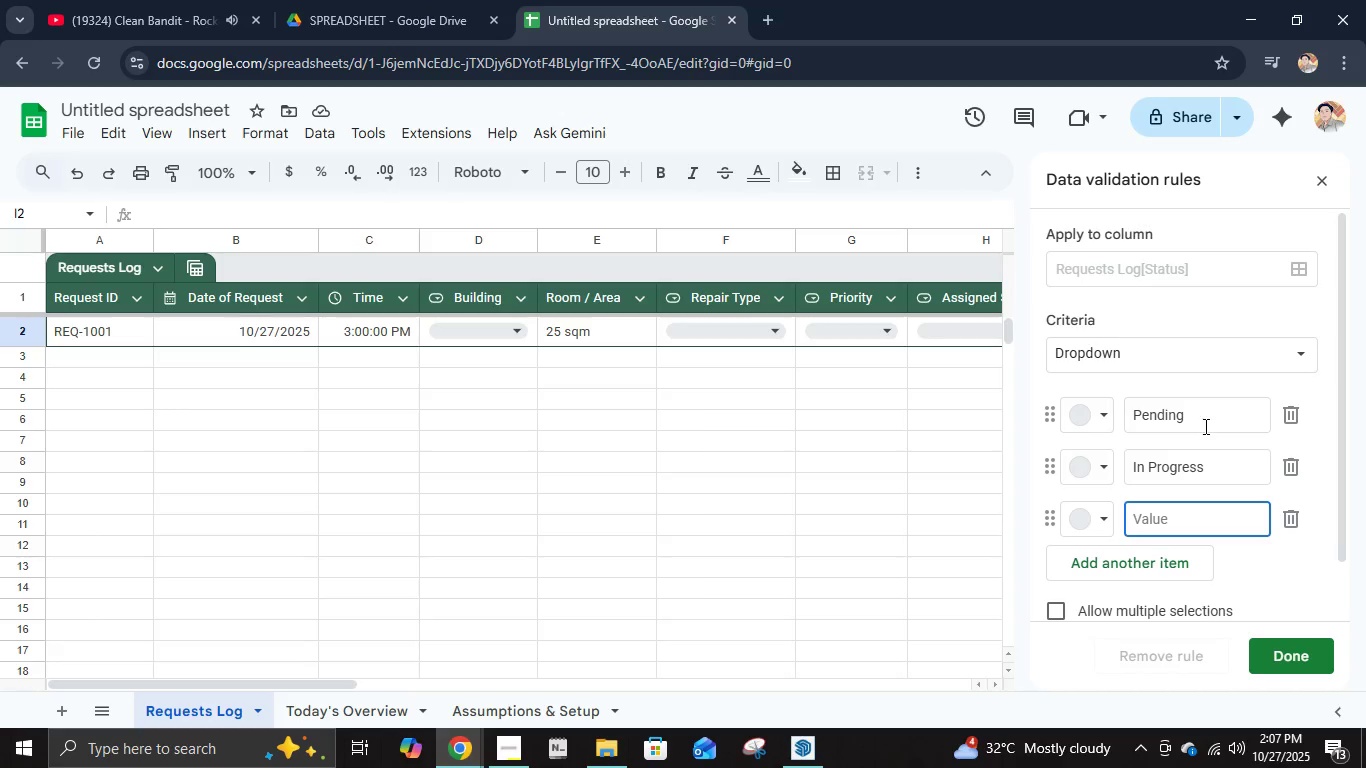 
key(Control+A)
 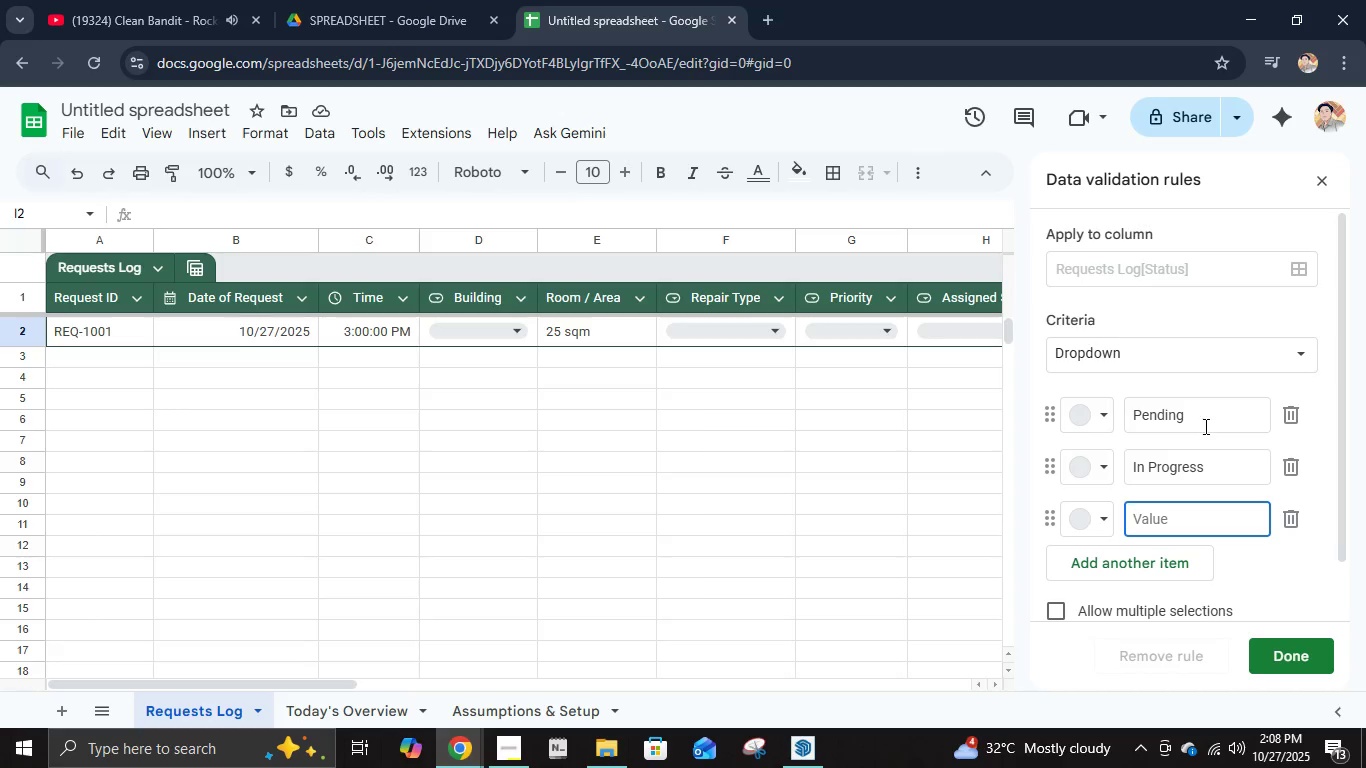 
type(Completed)
 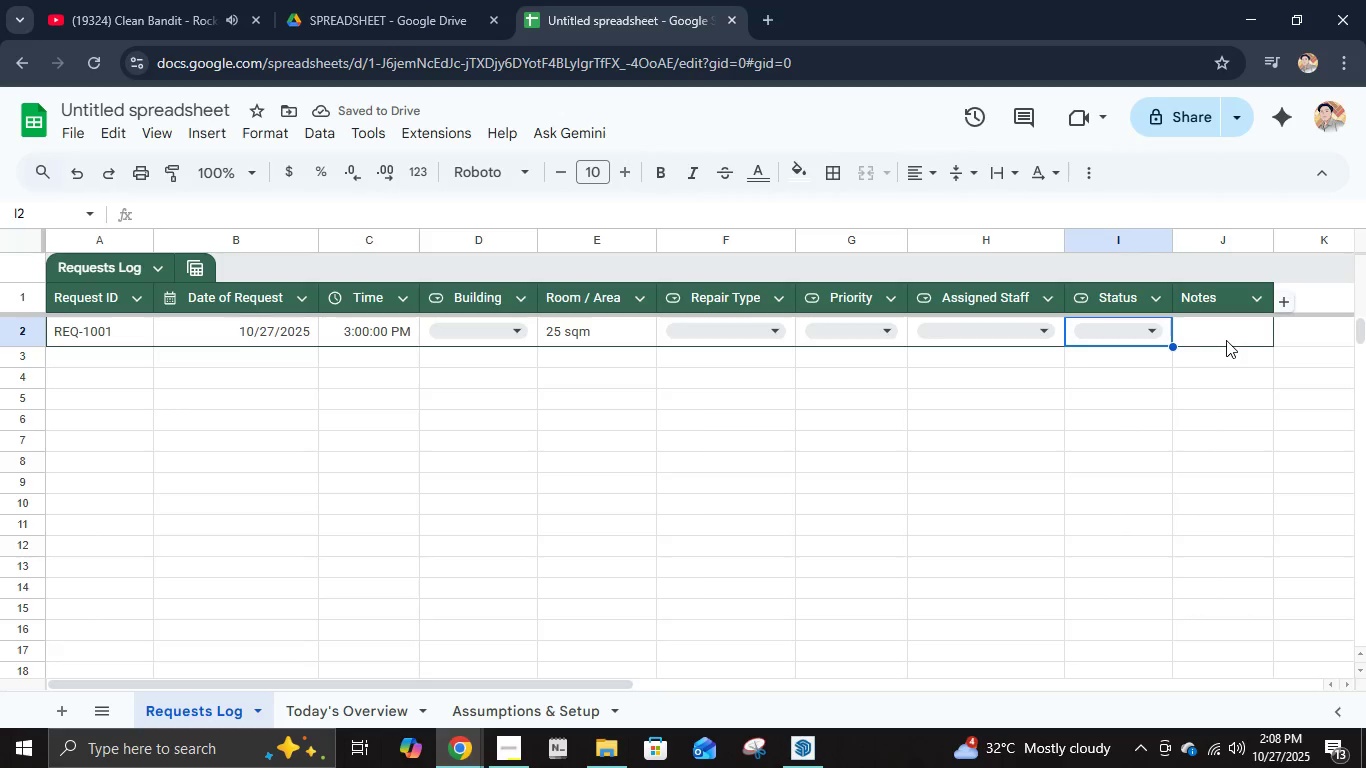 
wait(9.5)
 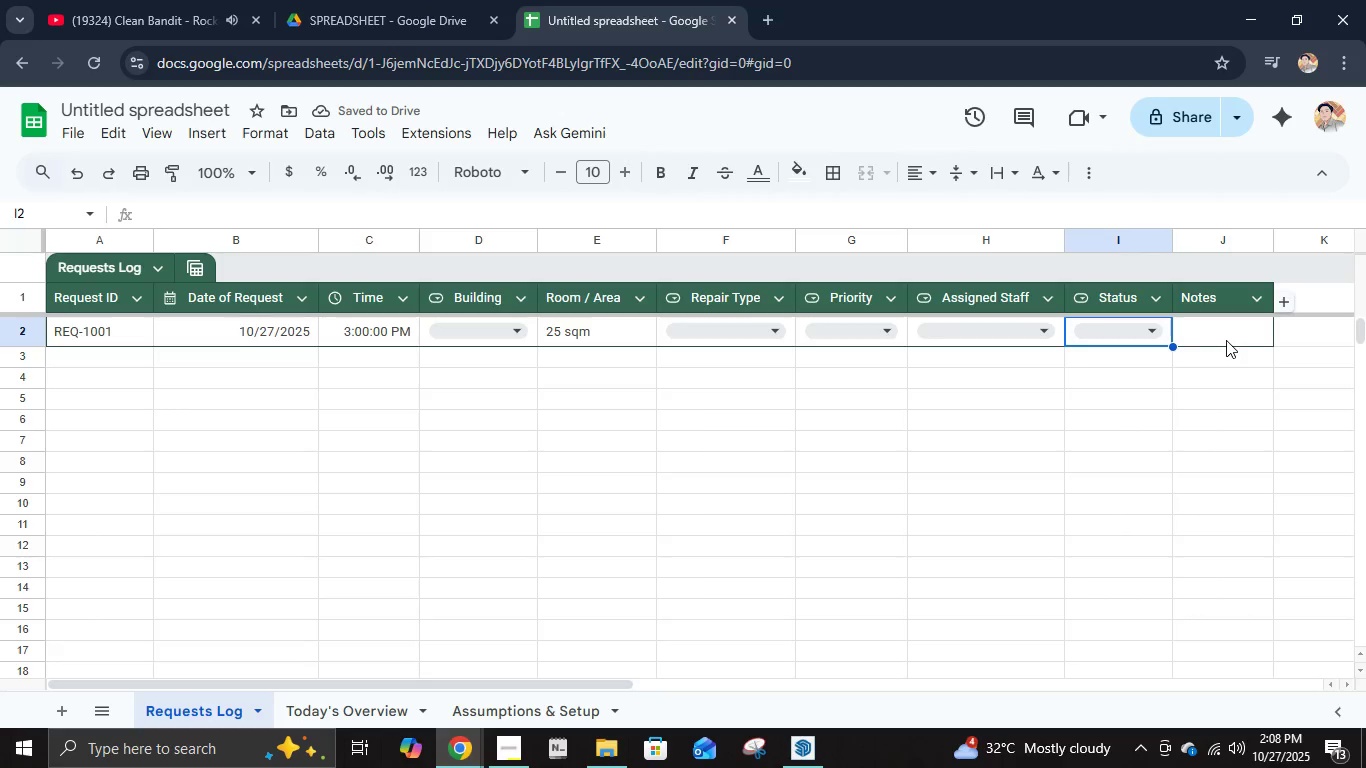 
left_click([315, 137])
 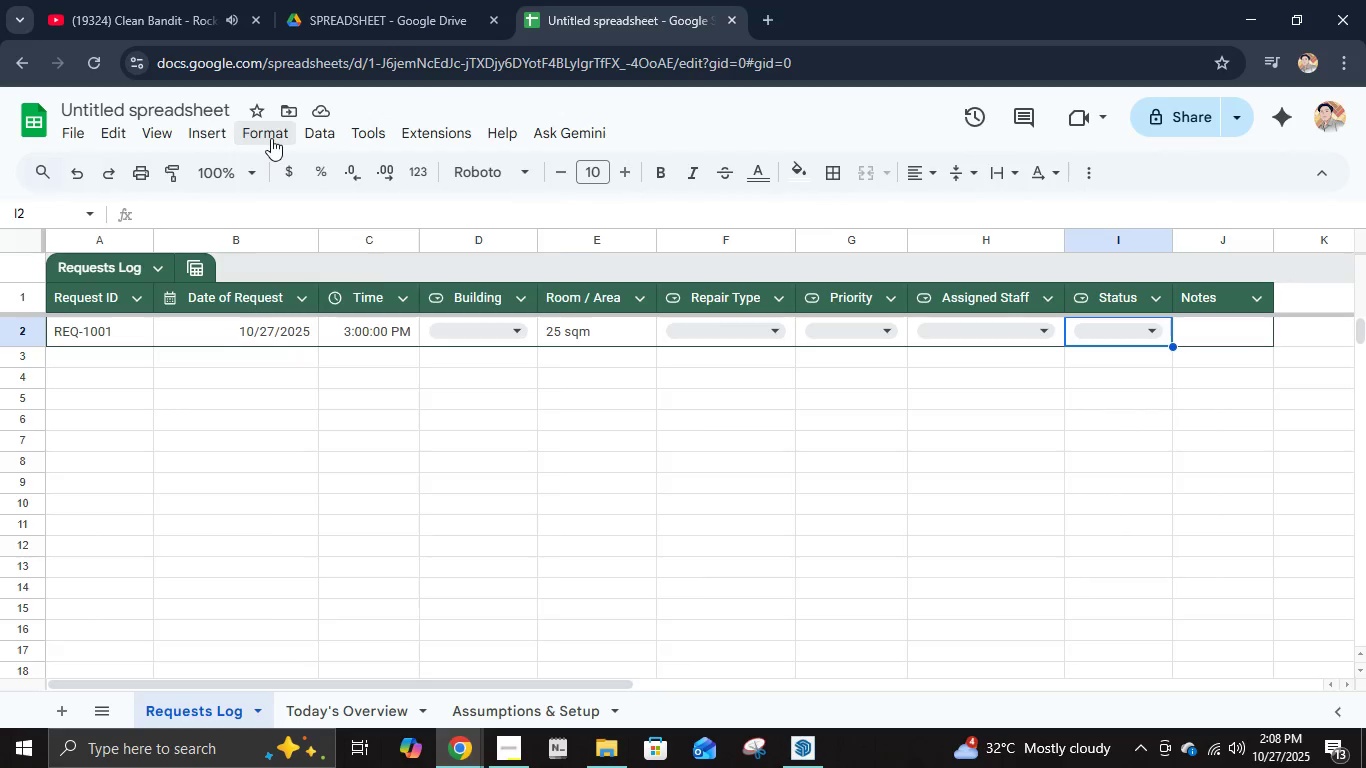 
double_click([271, 138])
 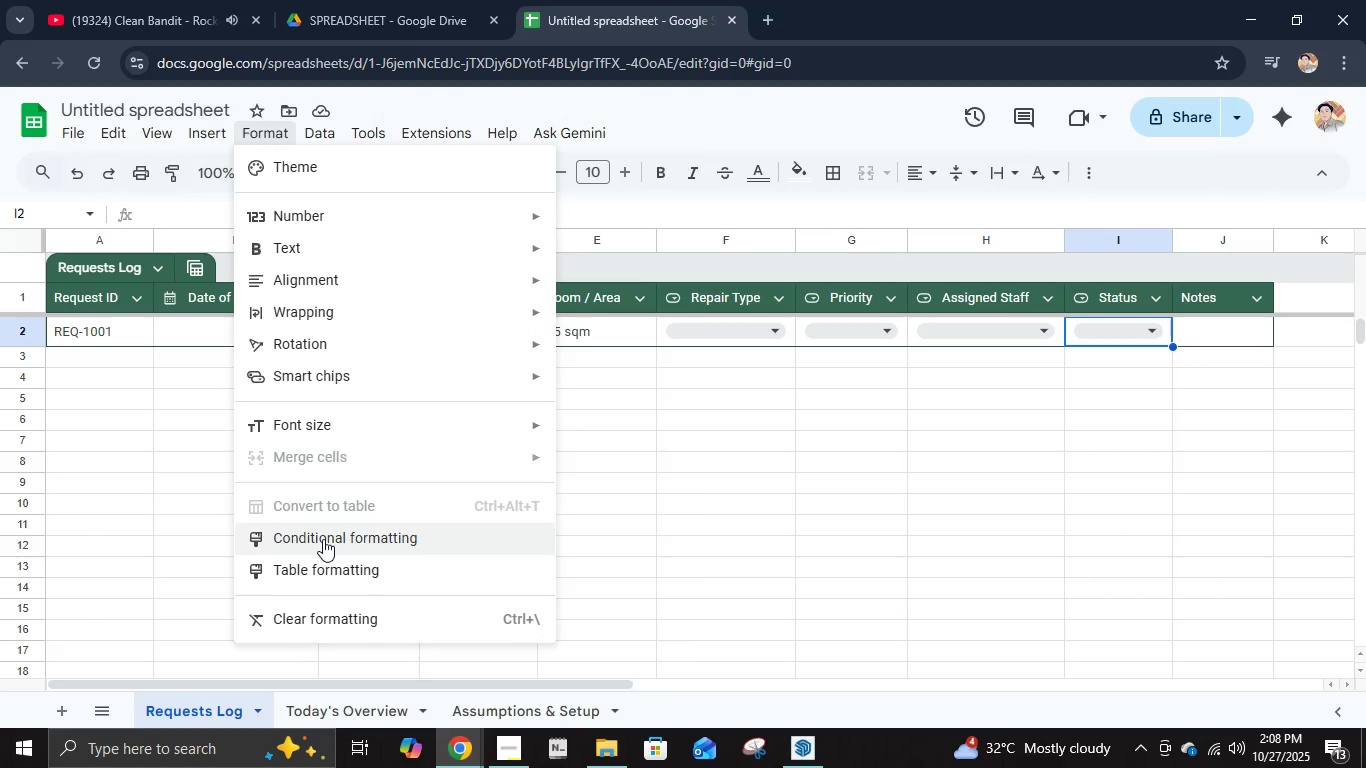 
left_click([323, 539])
 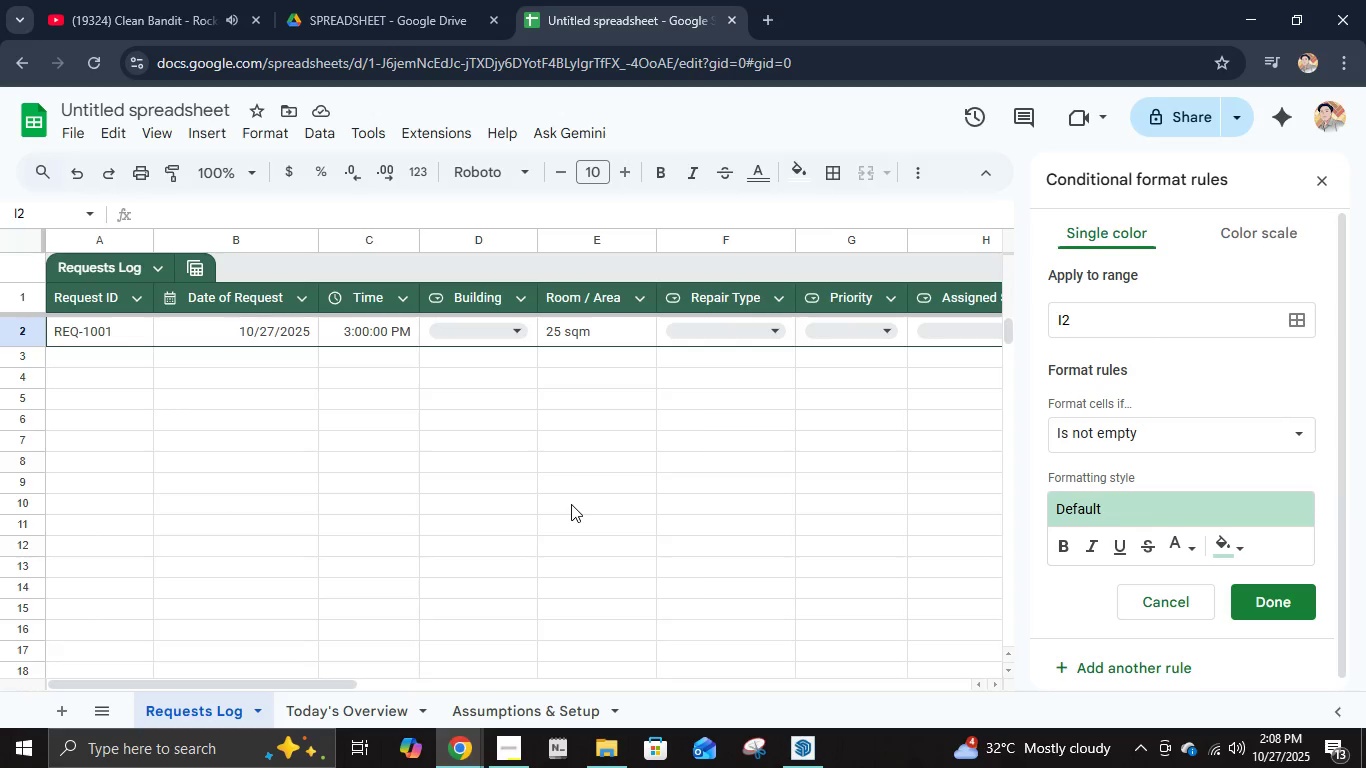 
wait(12.67)
 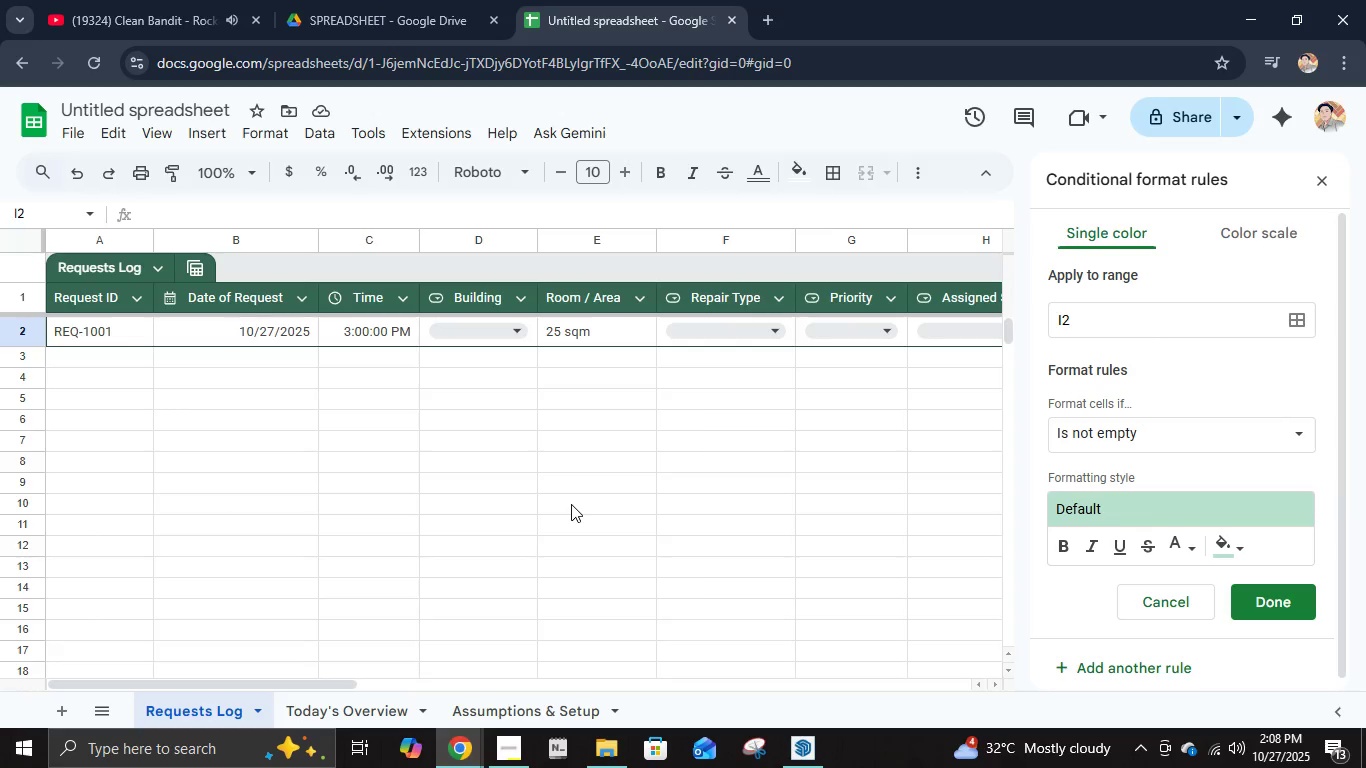 
left_click([1153, 326])
 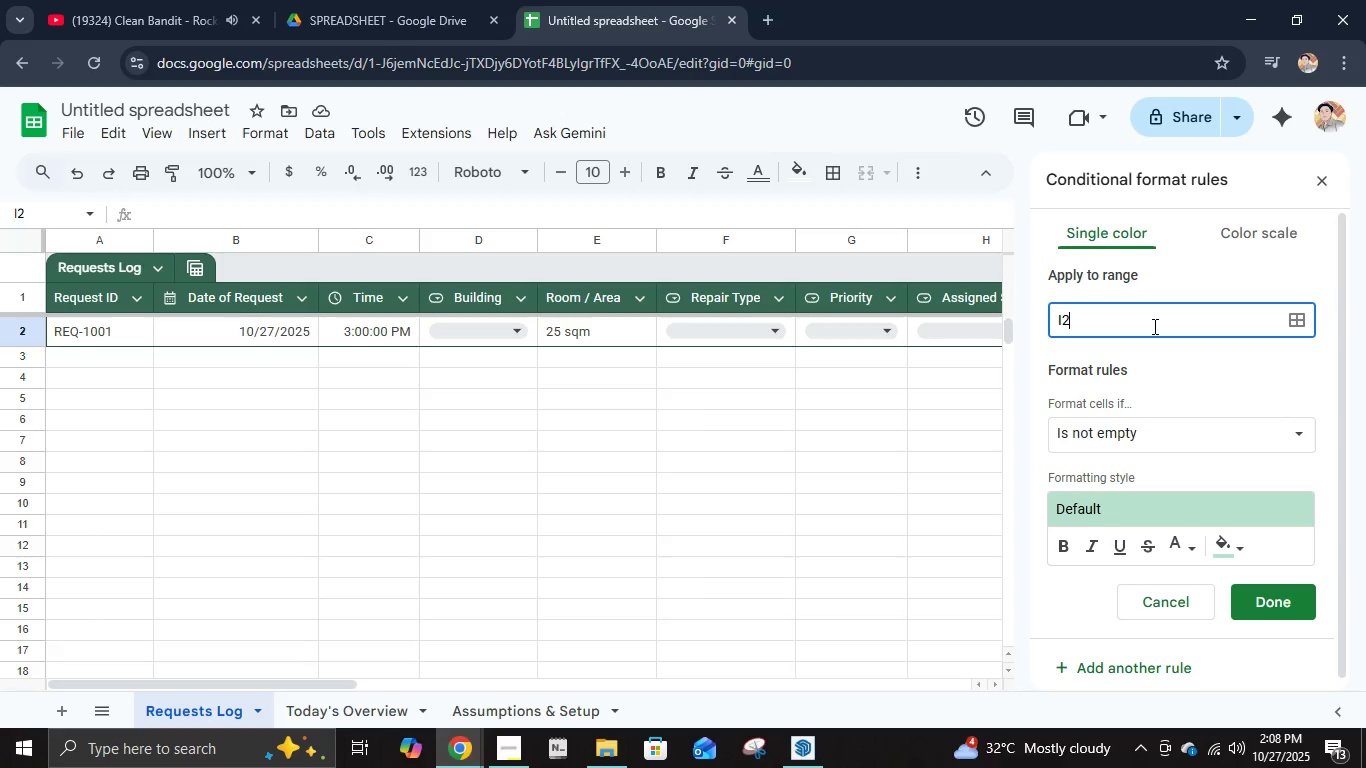 
left_click_drag(start_coordinate=[1153, 326], to_coordinate=[1034, 312])
 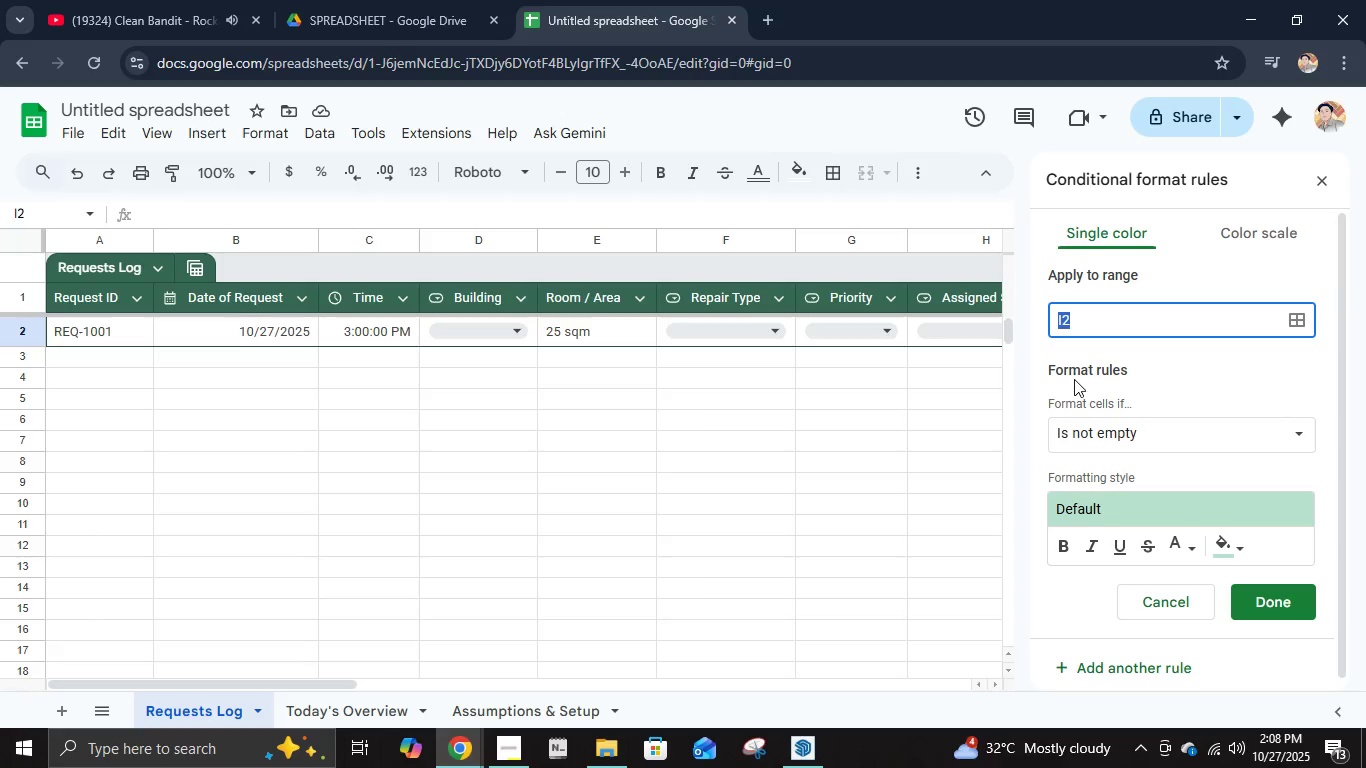 
hold_key(key=ControlLeft, duration=0.51)
 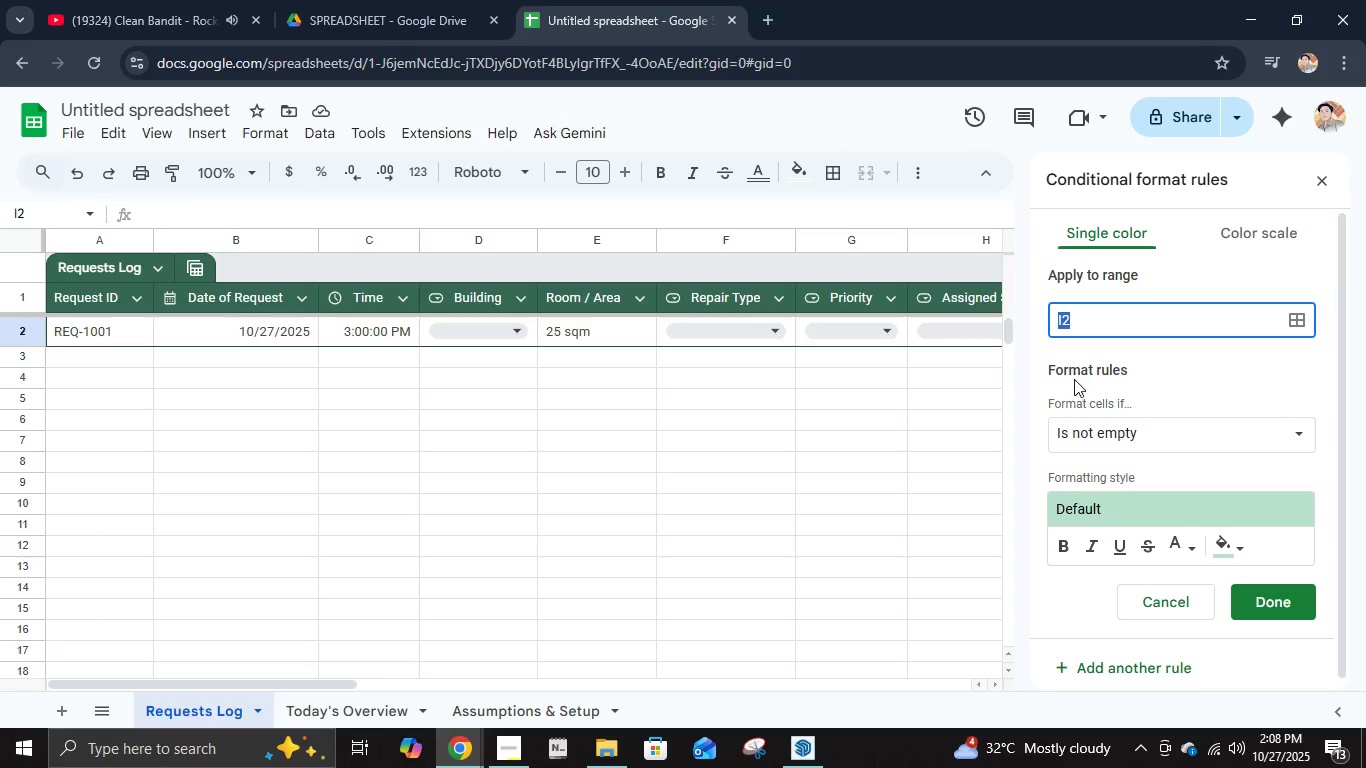 
type(A2:)
 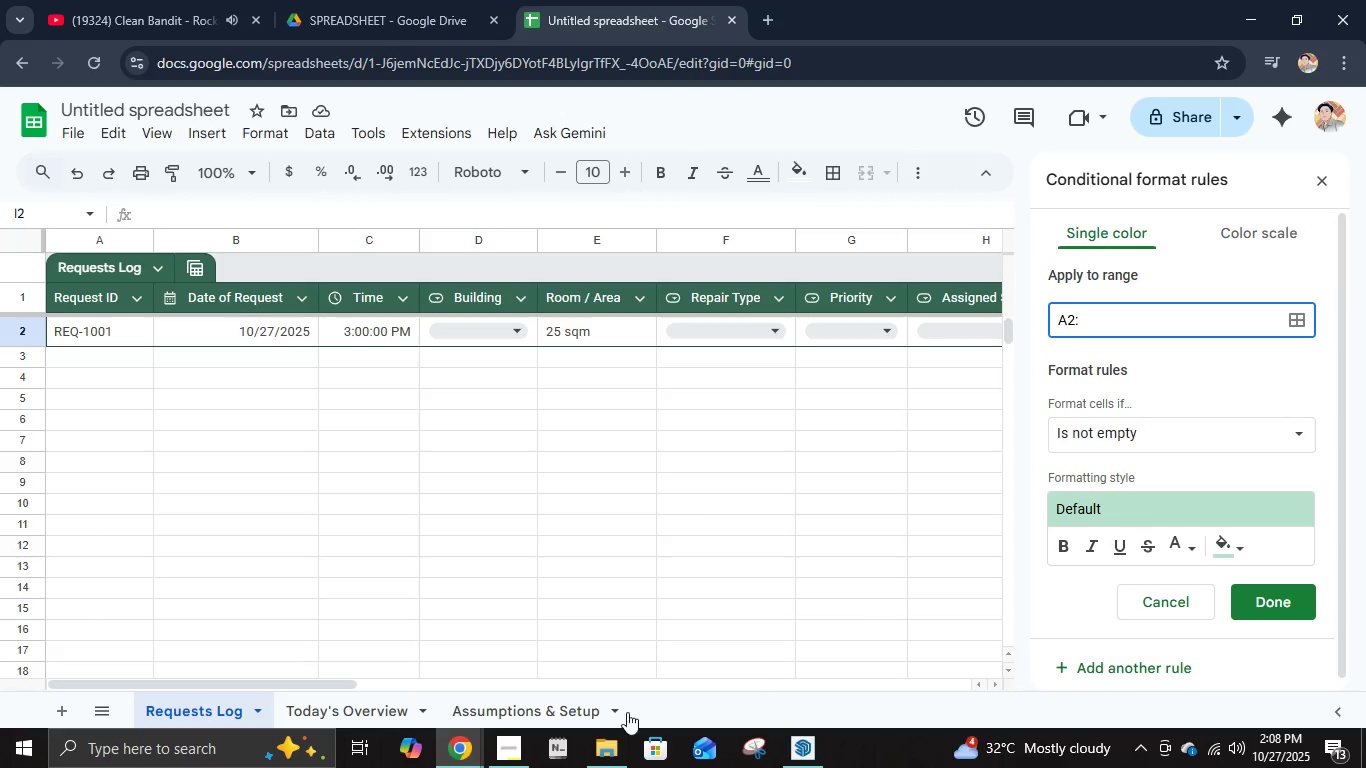 
left_click_drag(start_coordinate=[336, 684], to_coordinate=[285, 659])
 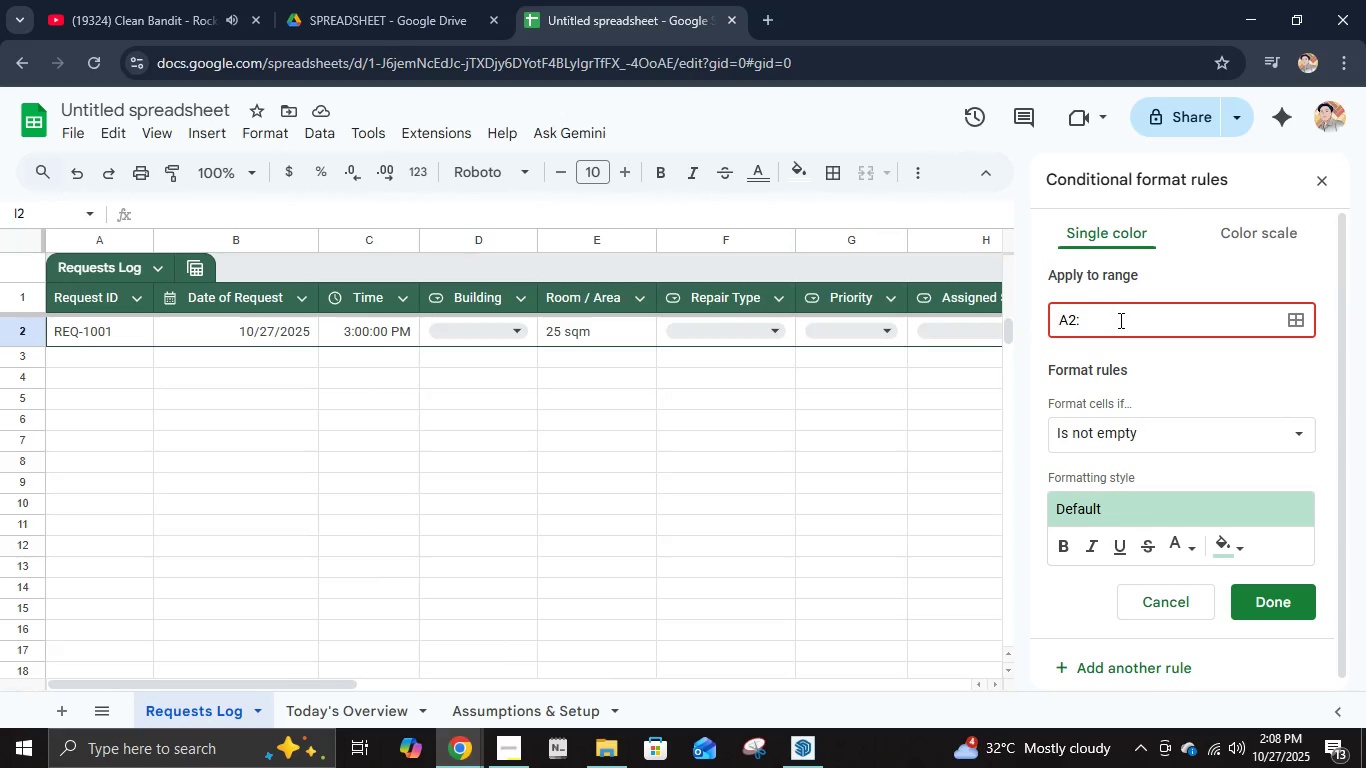 
left_click([1120, 315])
 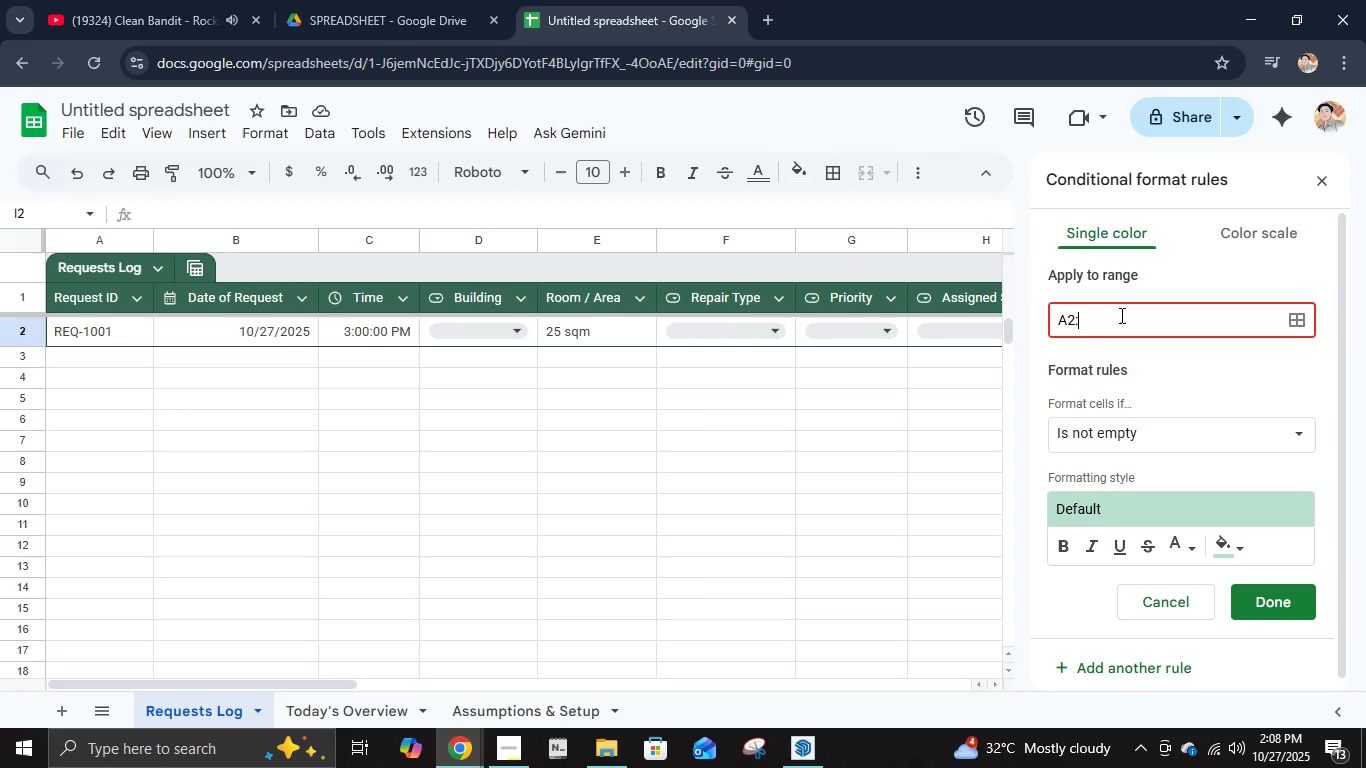 
key(Shift+J)
 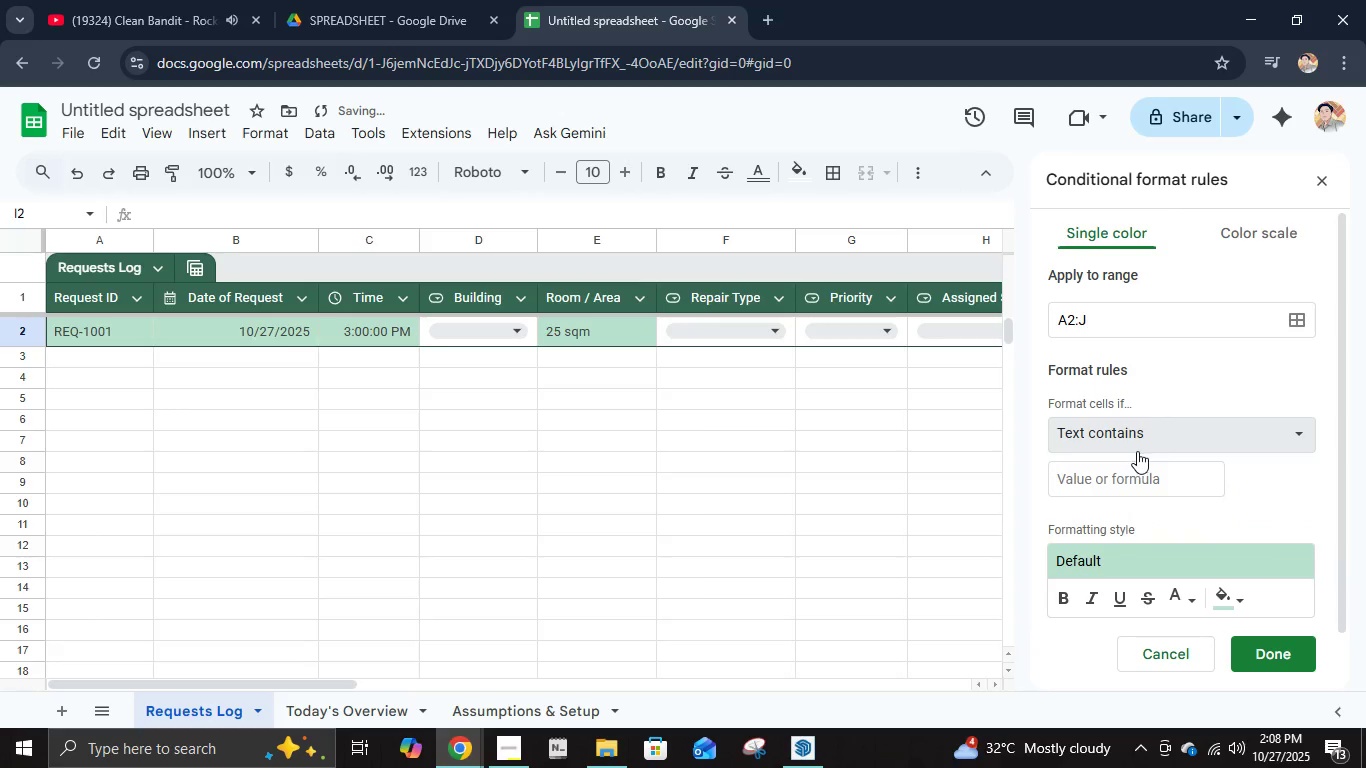 
left_click([1146, 440])
 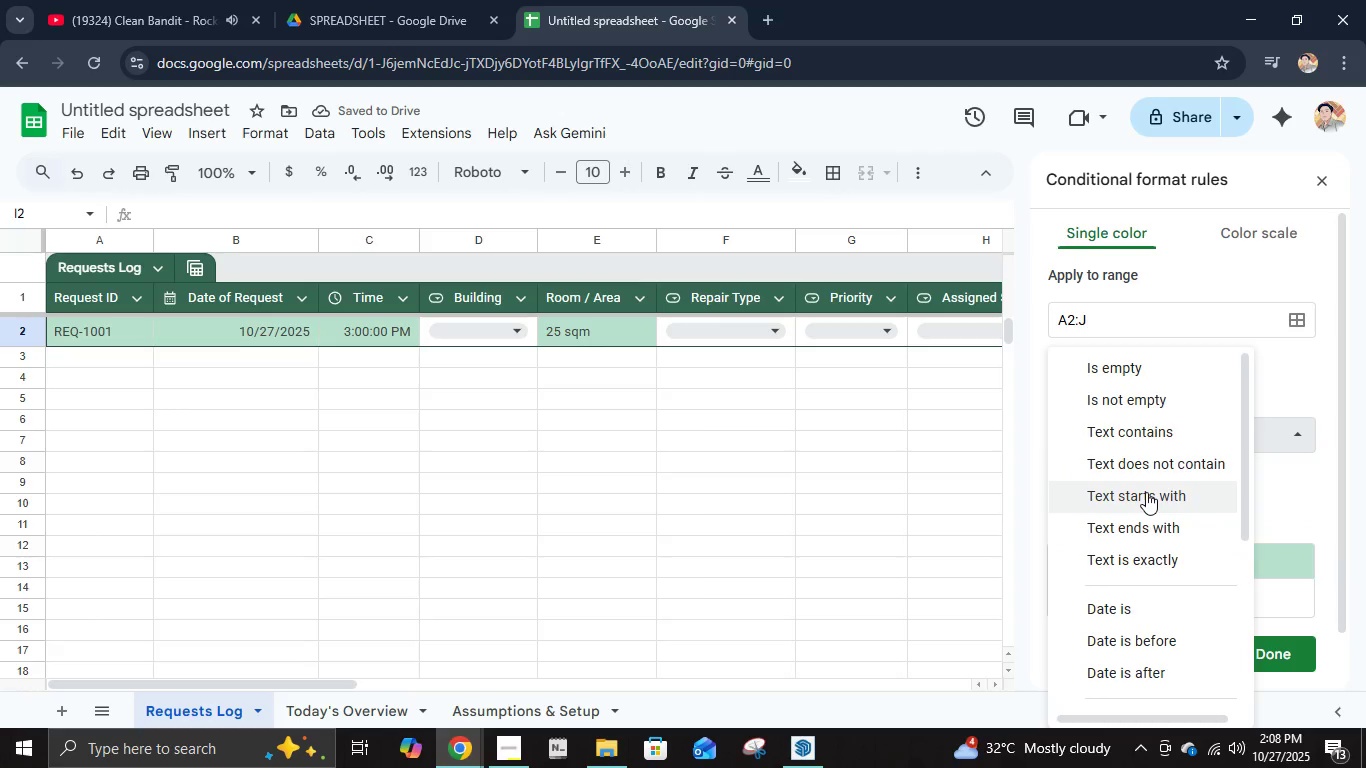 
scroll: coordinate [1146, 496], scroll_direction: down, amount: 6.0
 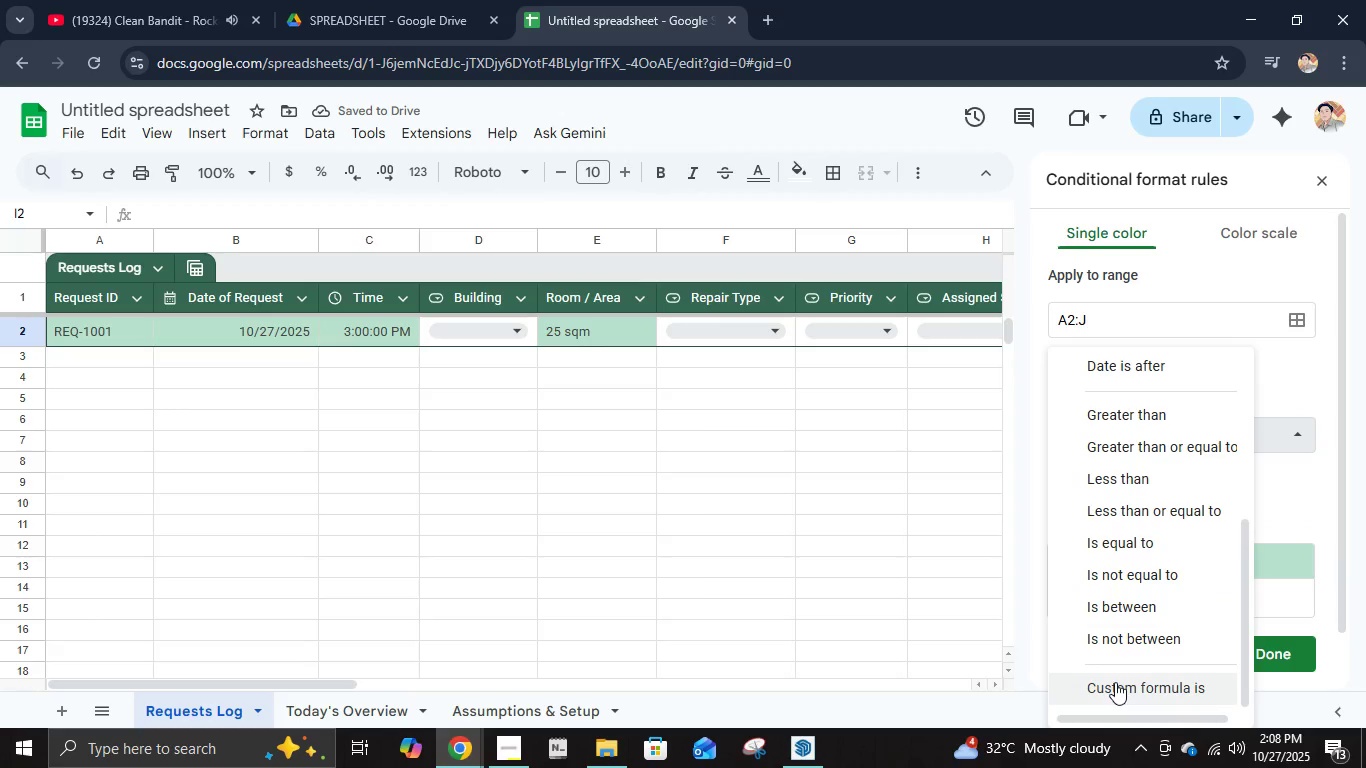 
left_click([1115, 683])
 